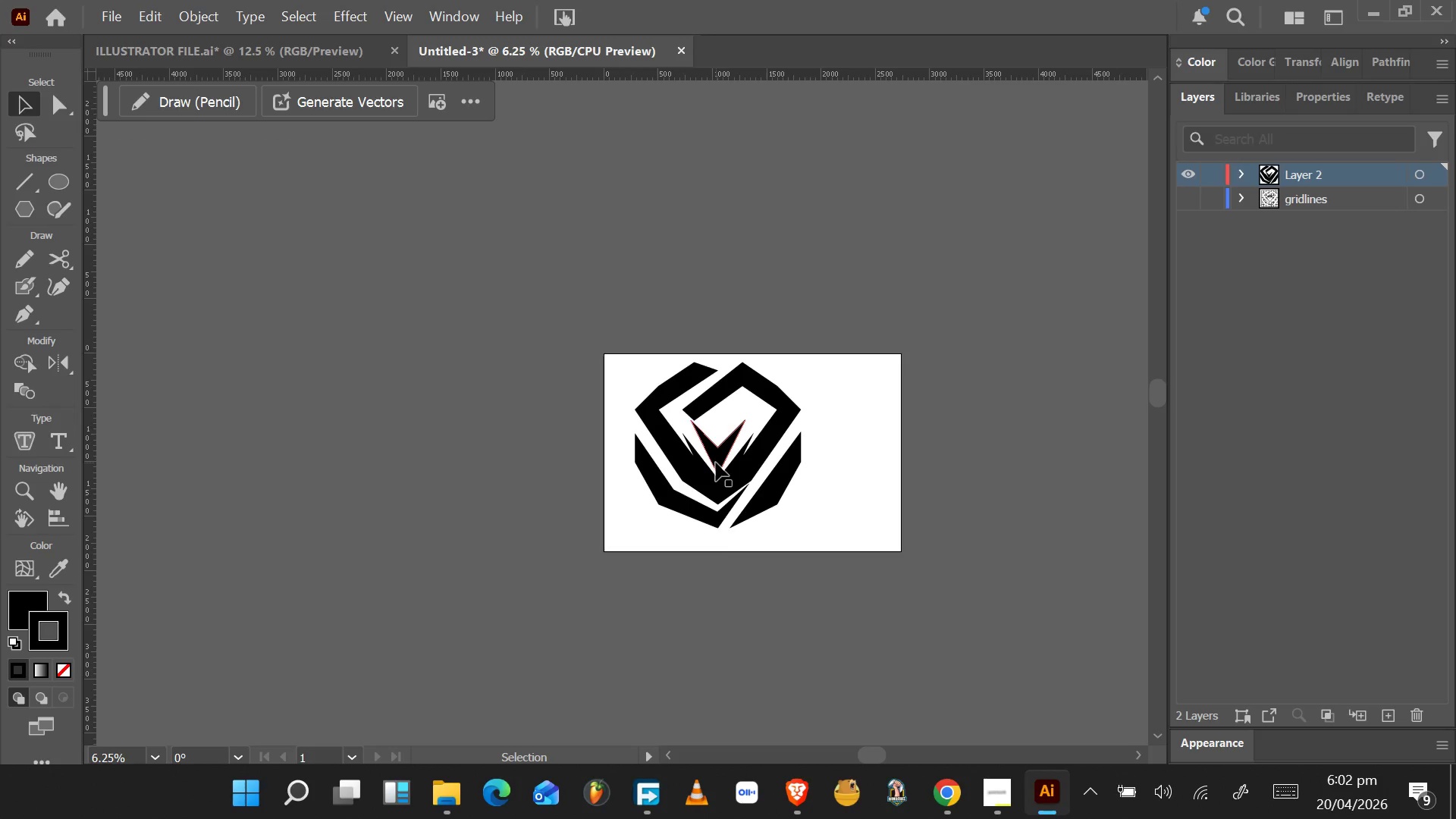 
key(Control+Z)
 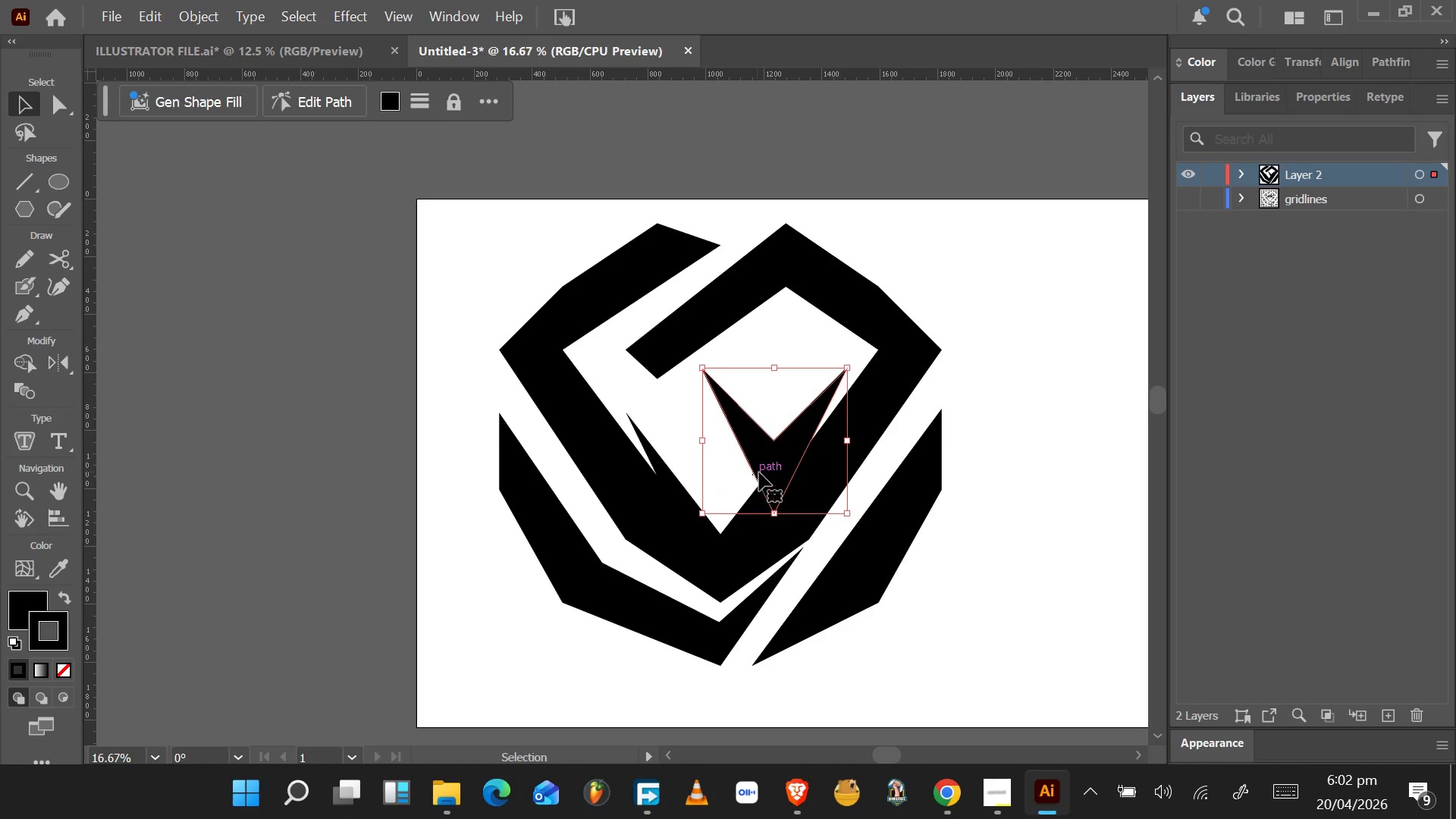 
left_click_drag(start_coordinate=[772, 472], to_coordinate=[725, 469])
 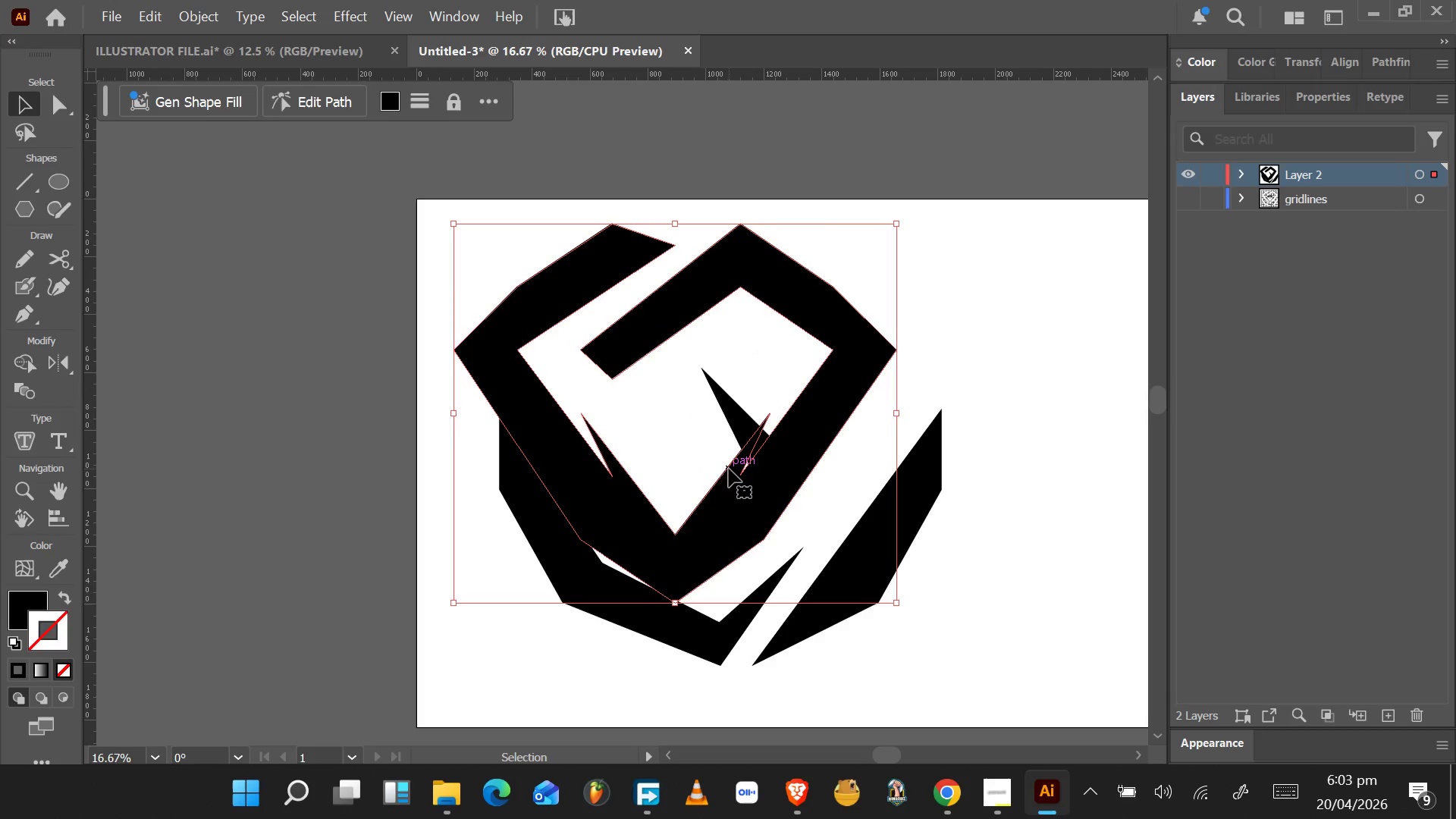 
scroll: coordinate [717, 475], scroll_direction: up, amount: 4.0
 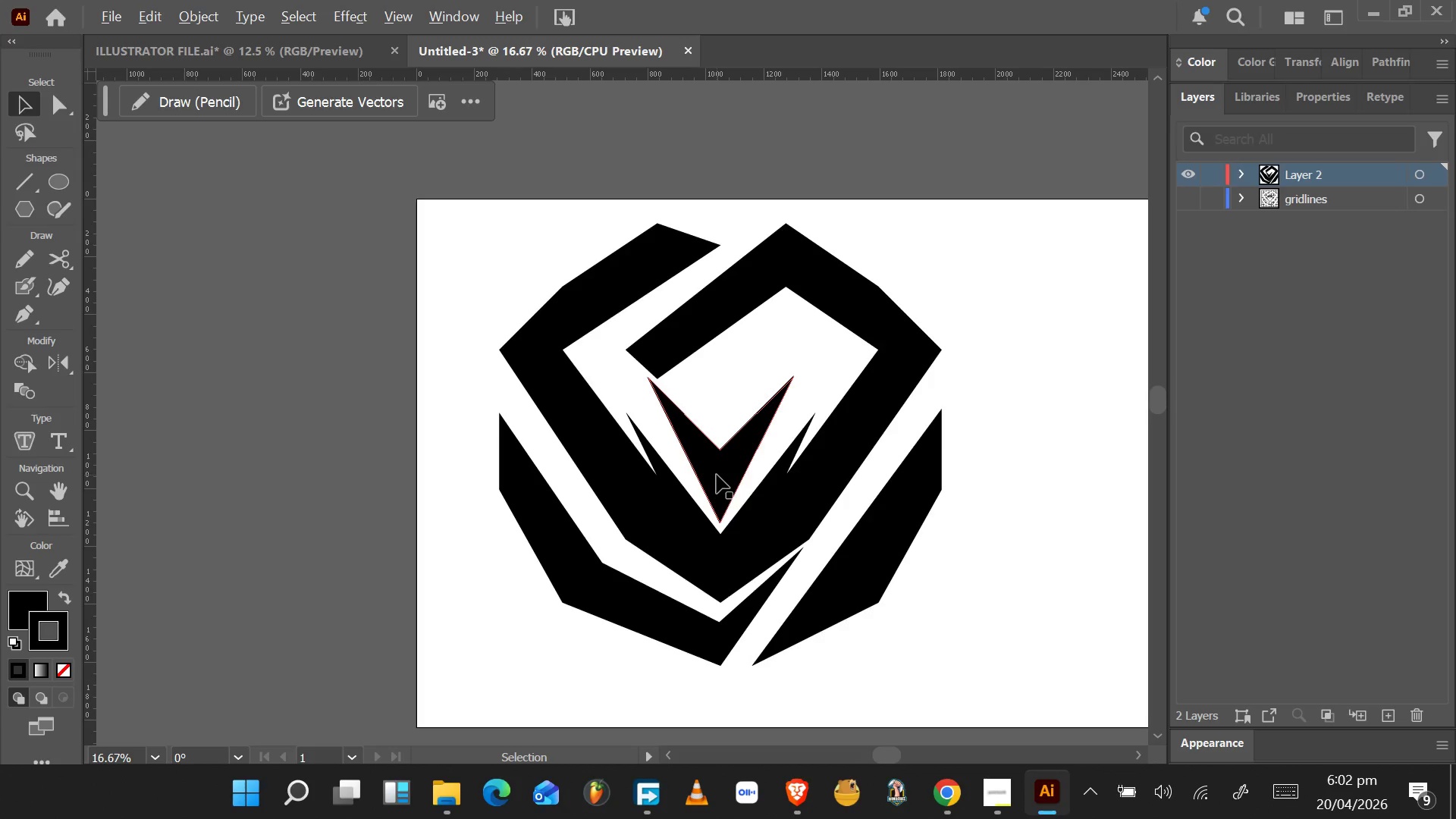 
key(Control+Z)
 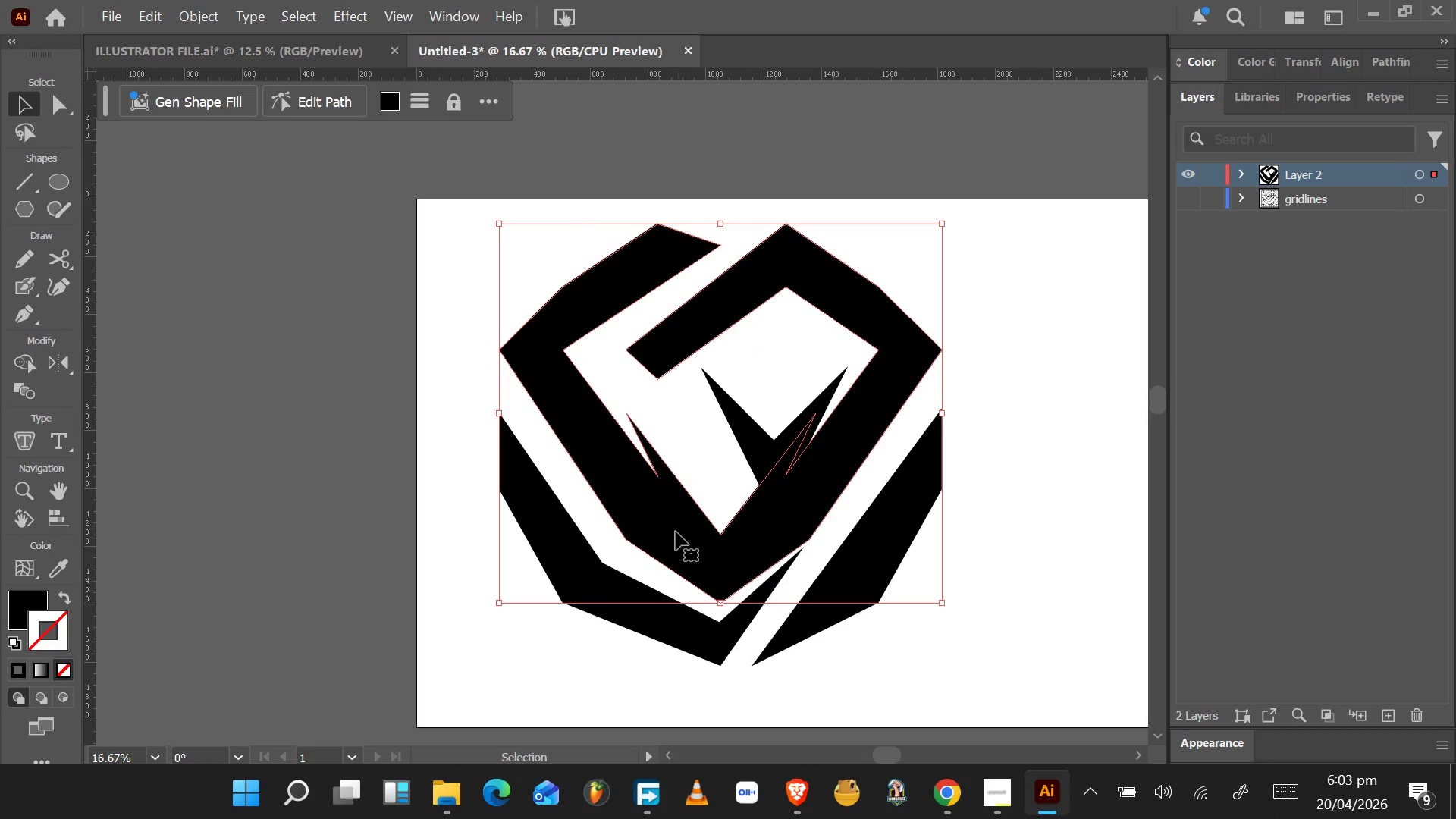 
hold_key(key=ShiftLeft, duration=1.5)
 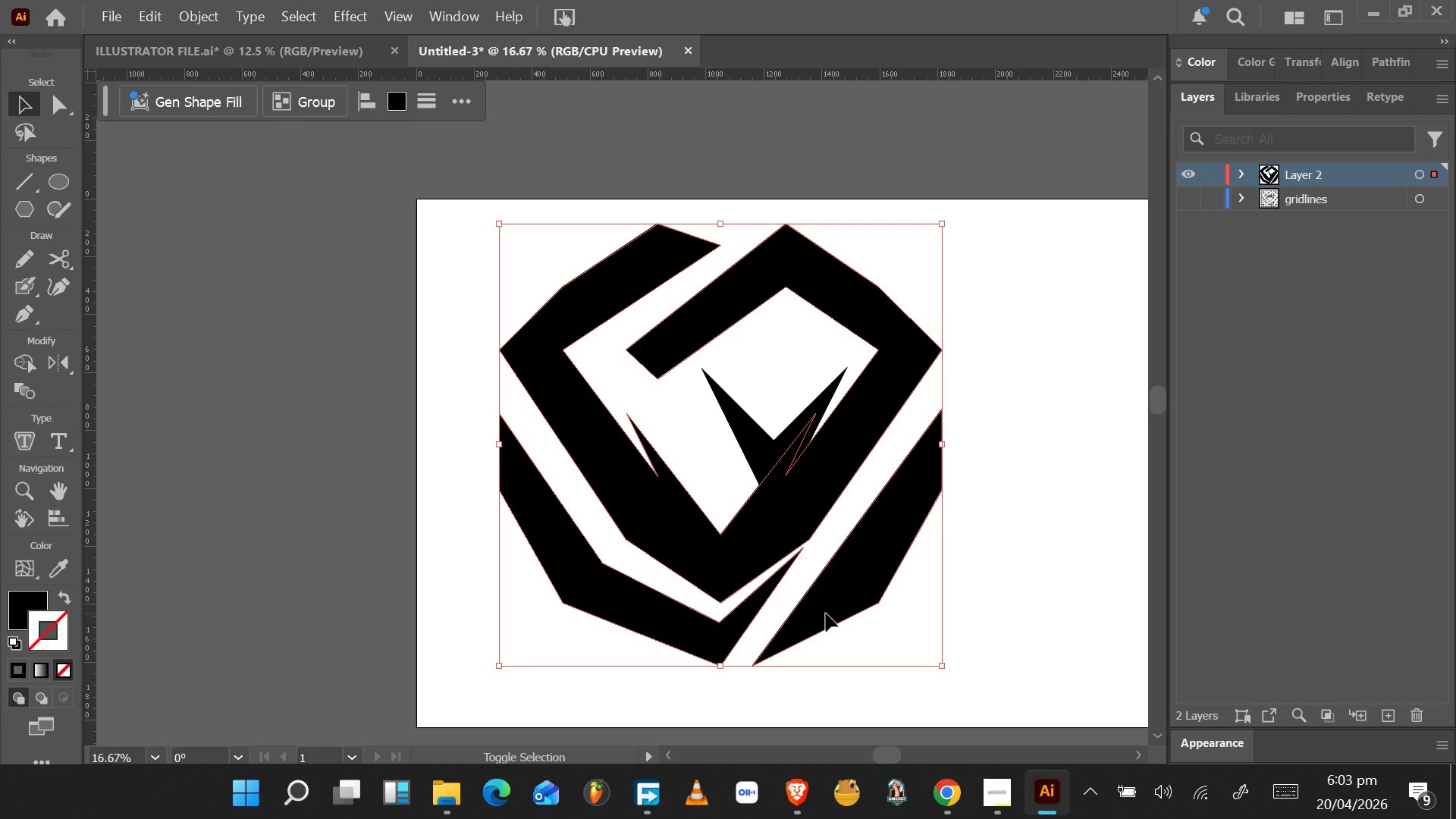 
hold_key(key=ShiftLeft, duration=1.53)
left_click([826, 613])
 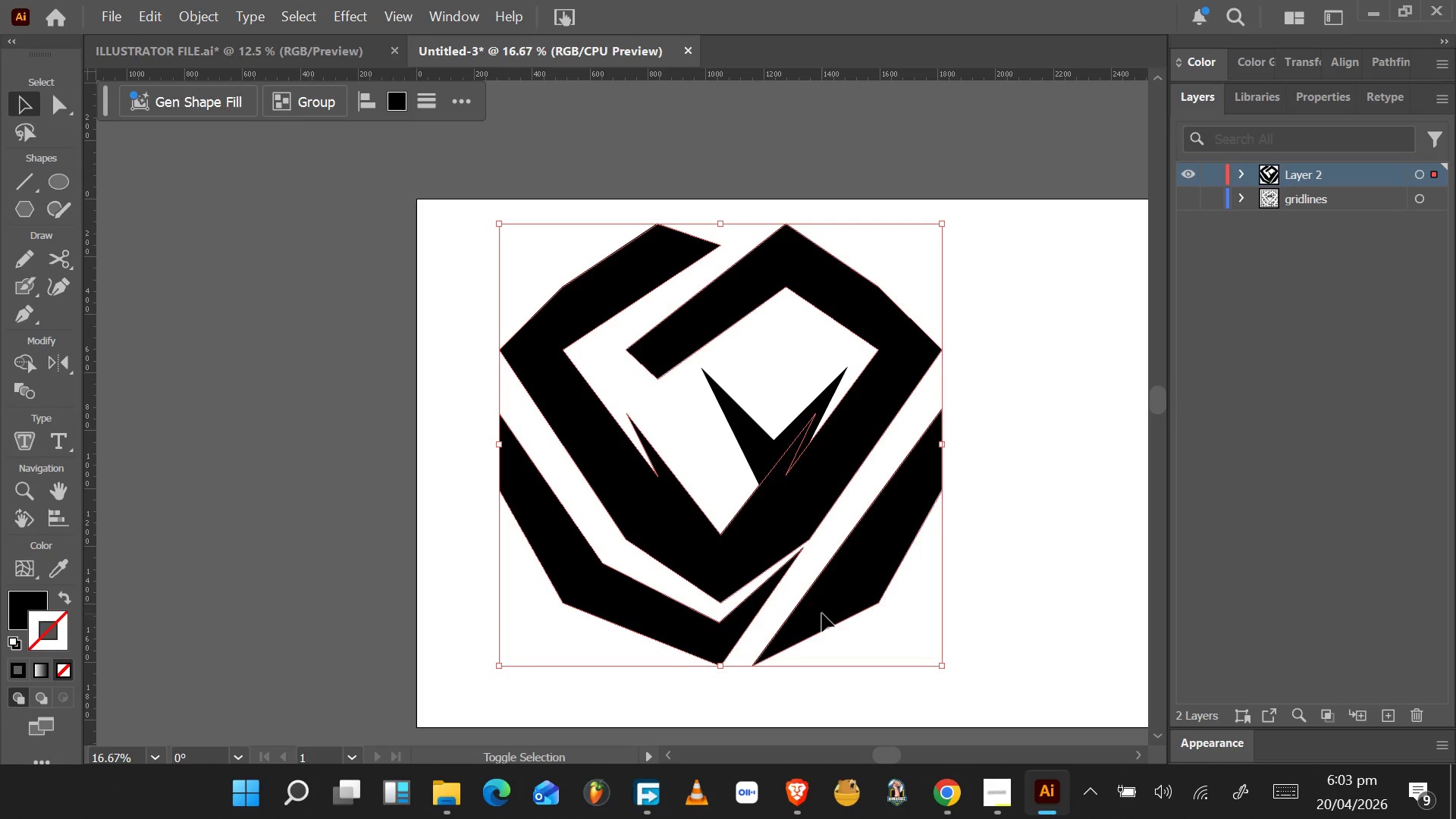 
key(Shift+ShiftLeft)
 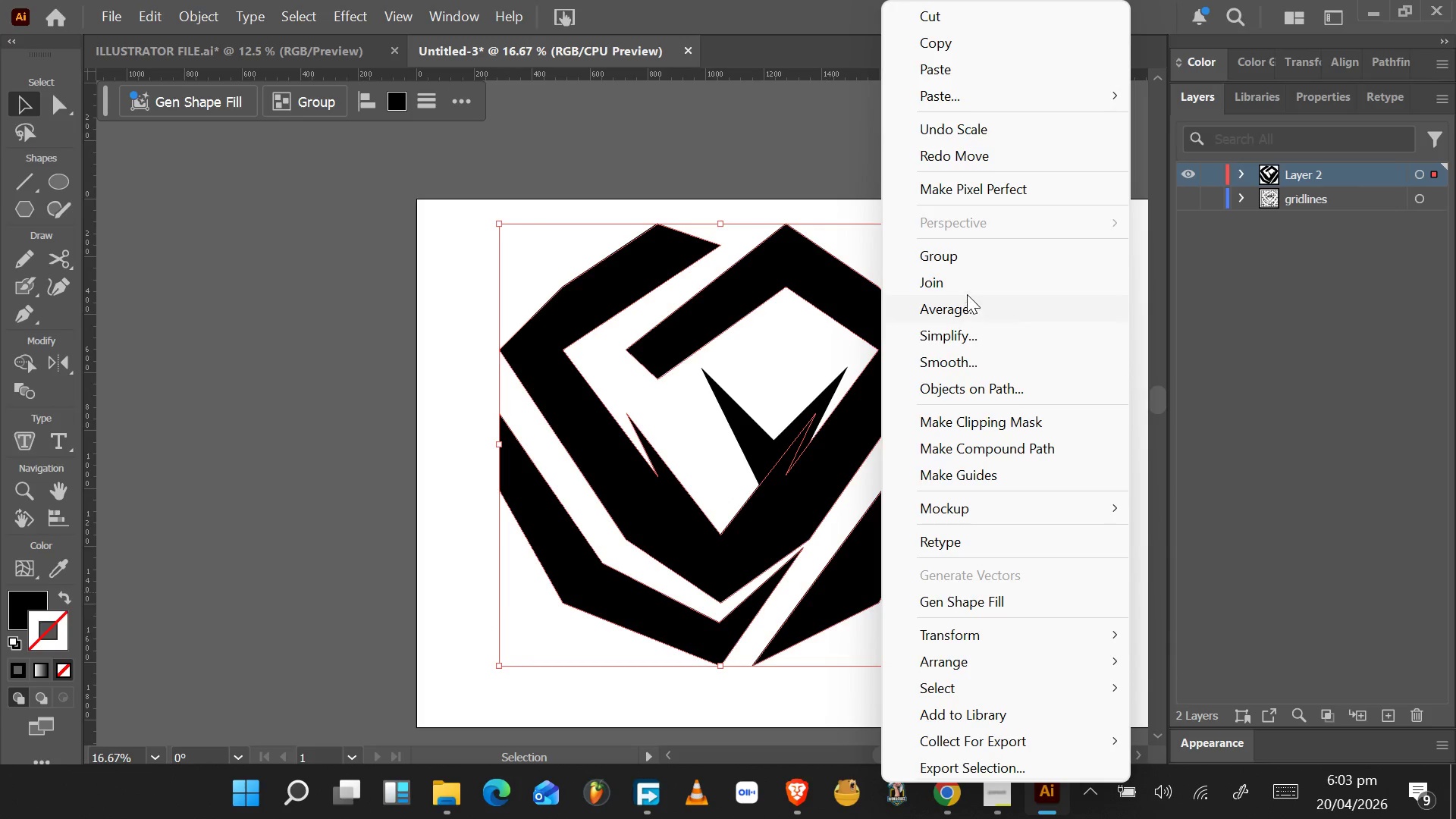 
left_click([969, 265])
 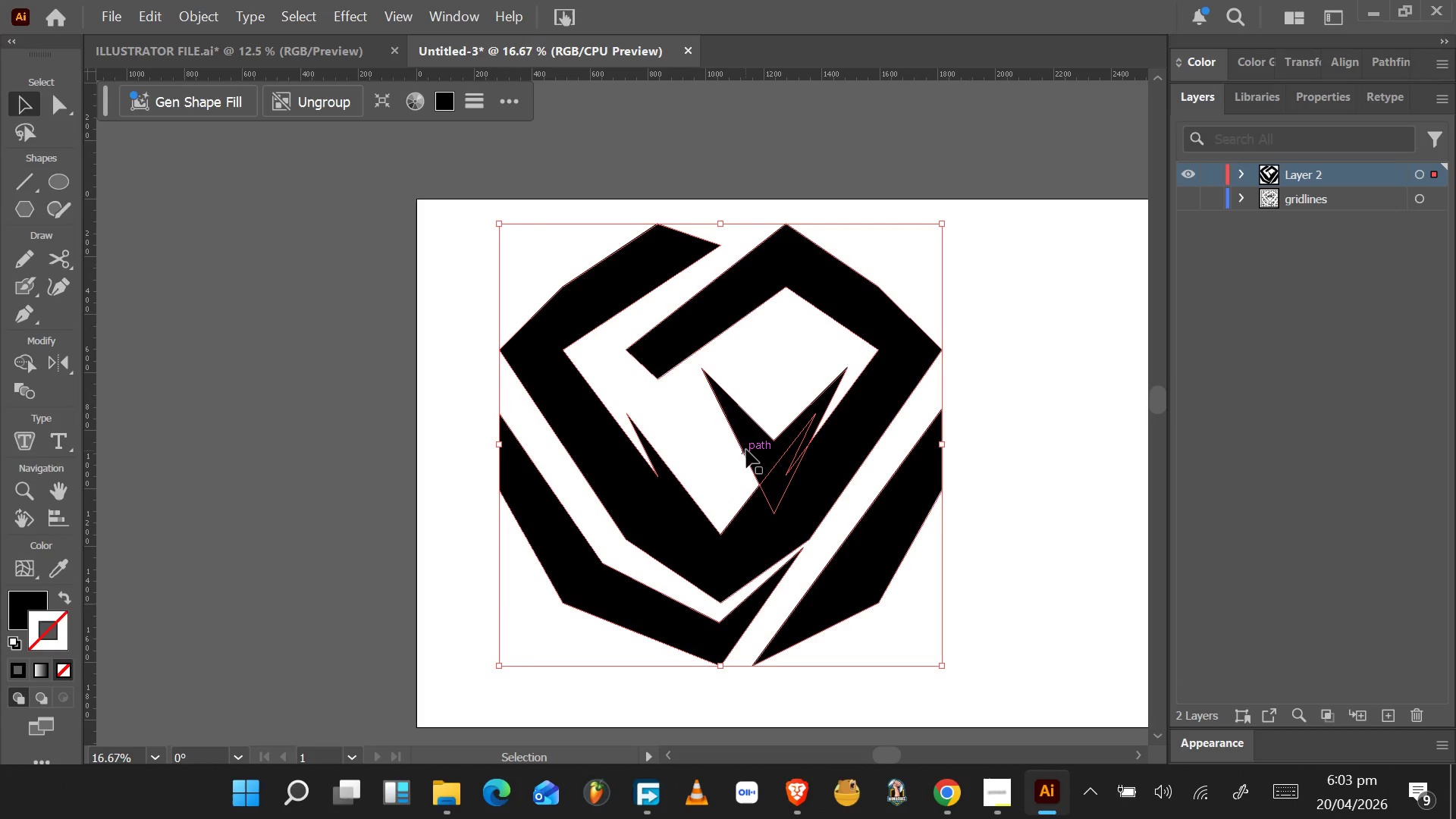 
left_click_drag(start_coordinate=[754, 446], to_coordinate=[704, 447])
 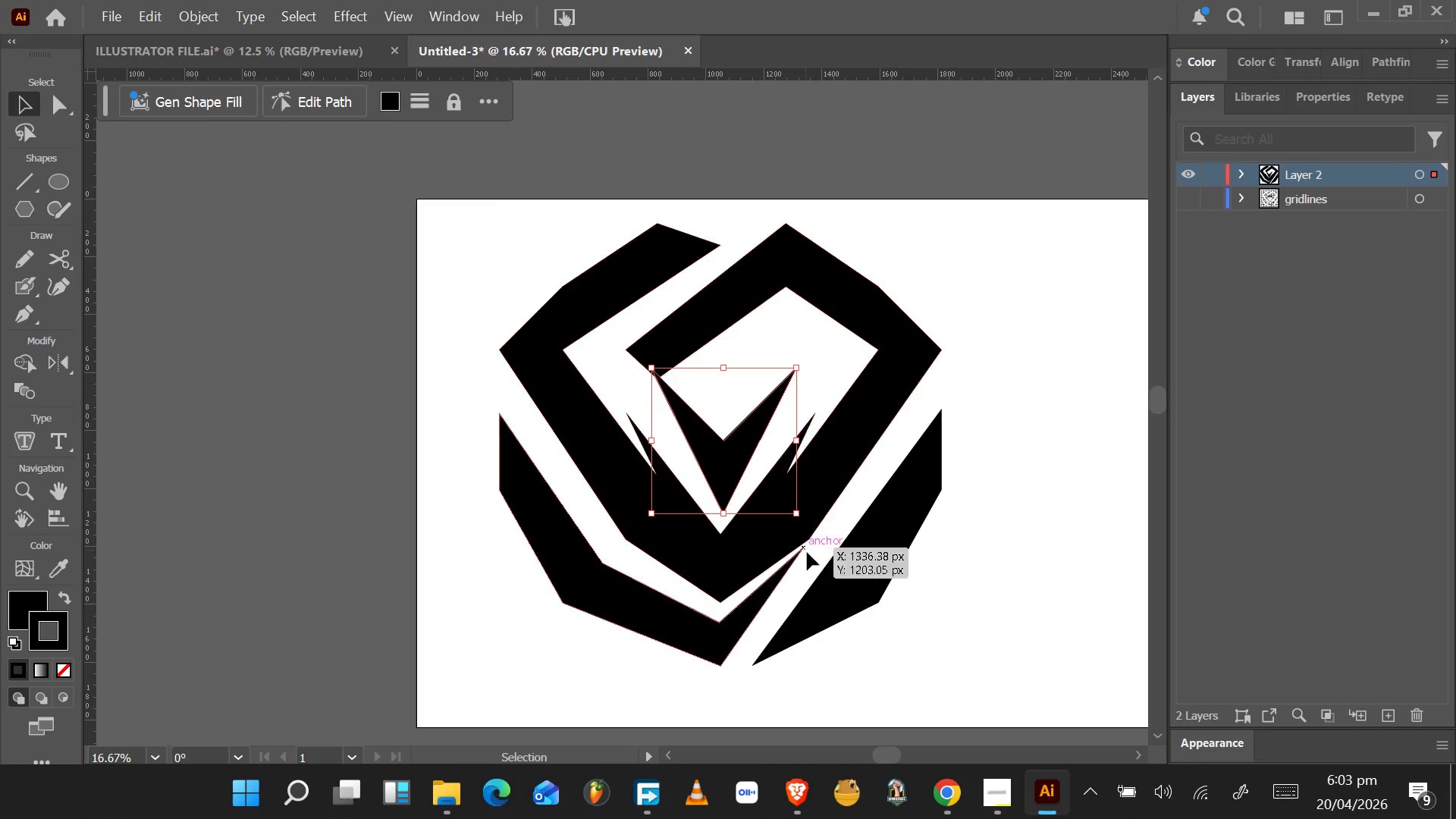 
hold_key(key=ShiftLeft, duration=1.2)
 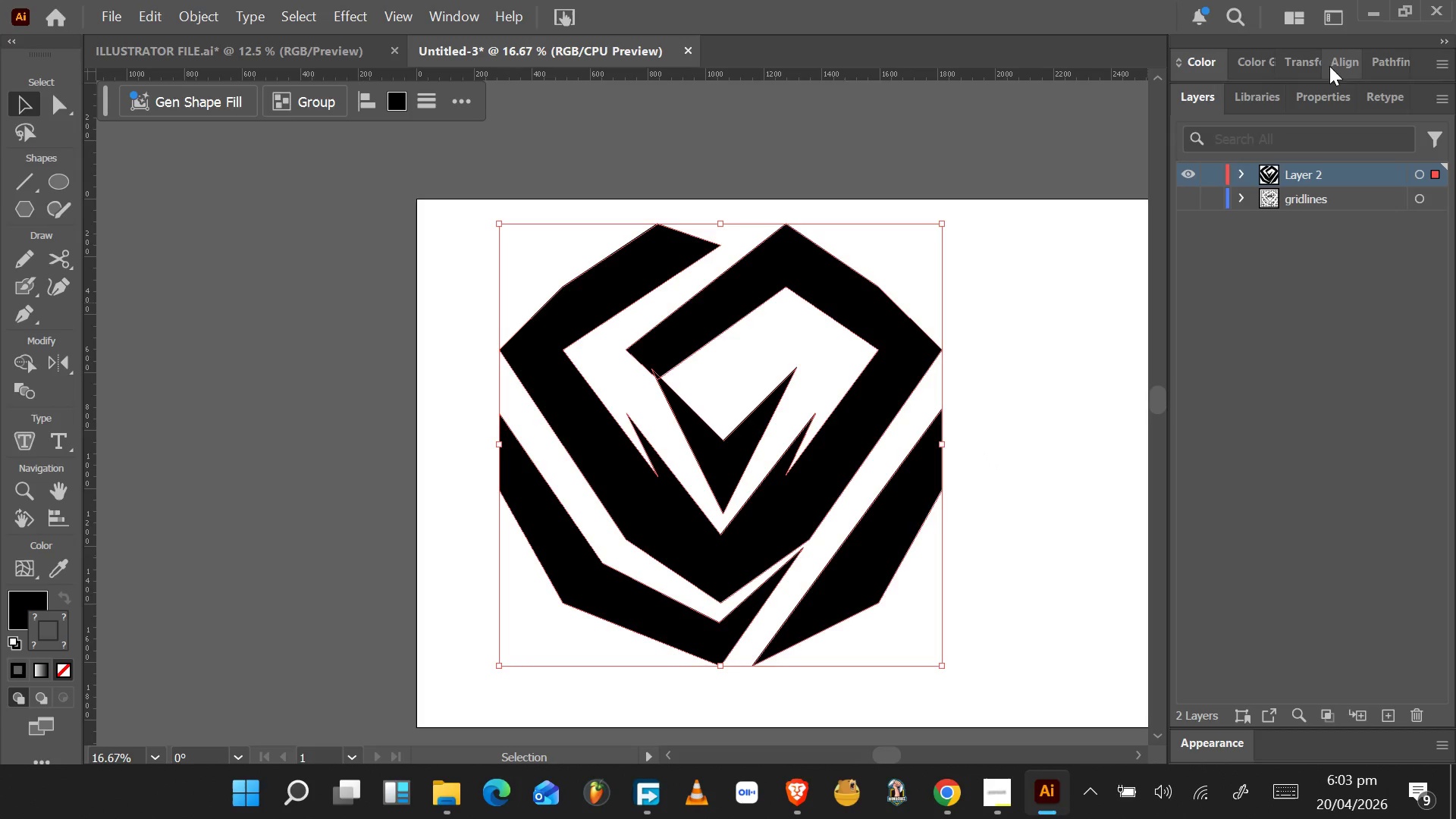 
left_click([1341, 64])
 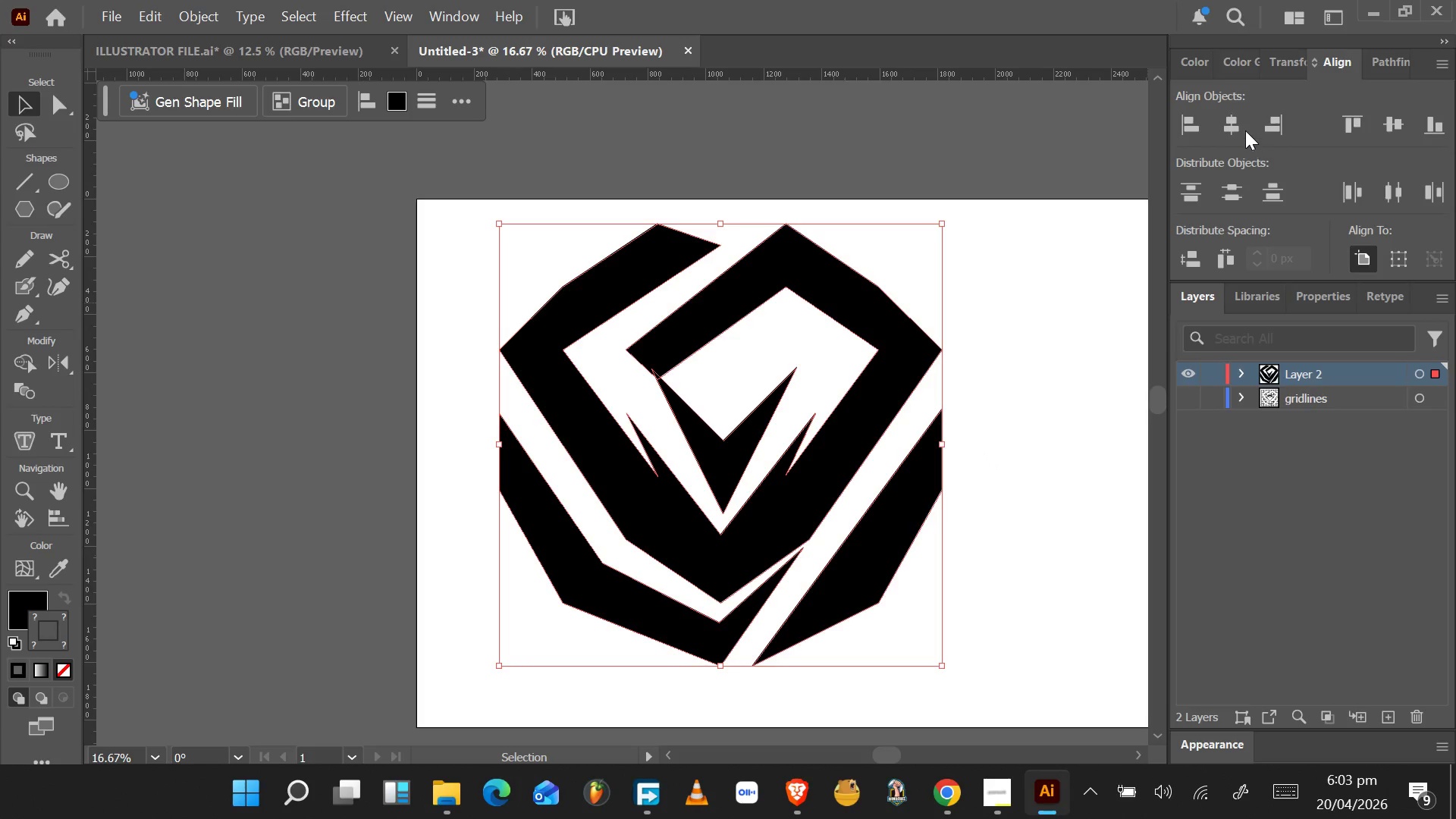 
left_click([1236, 128])
 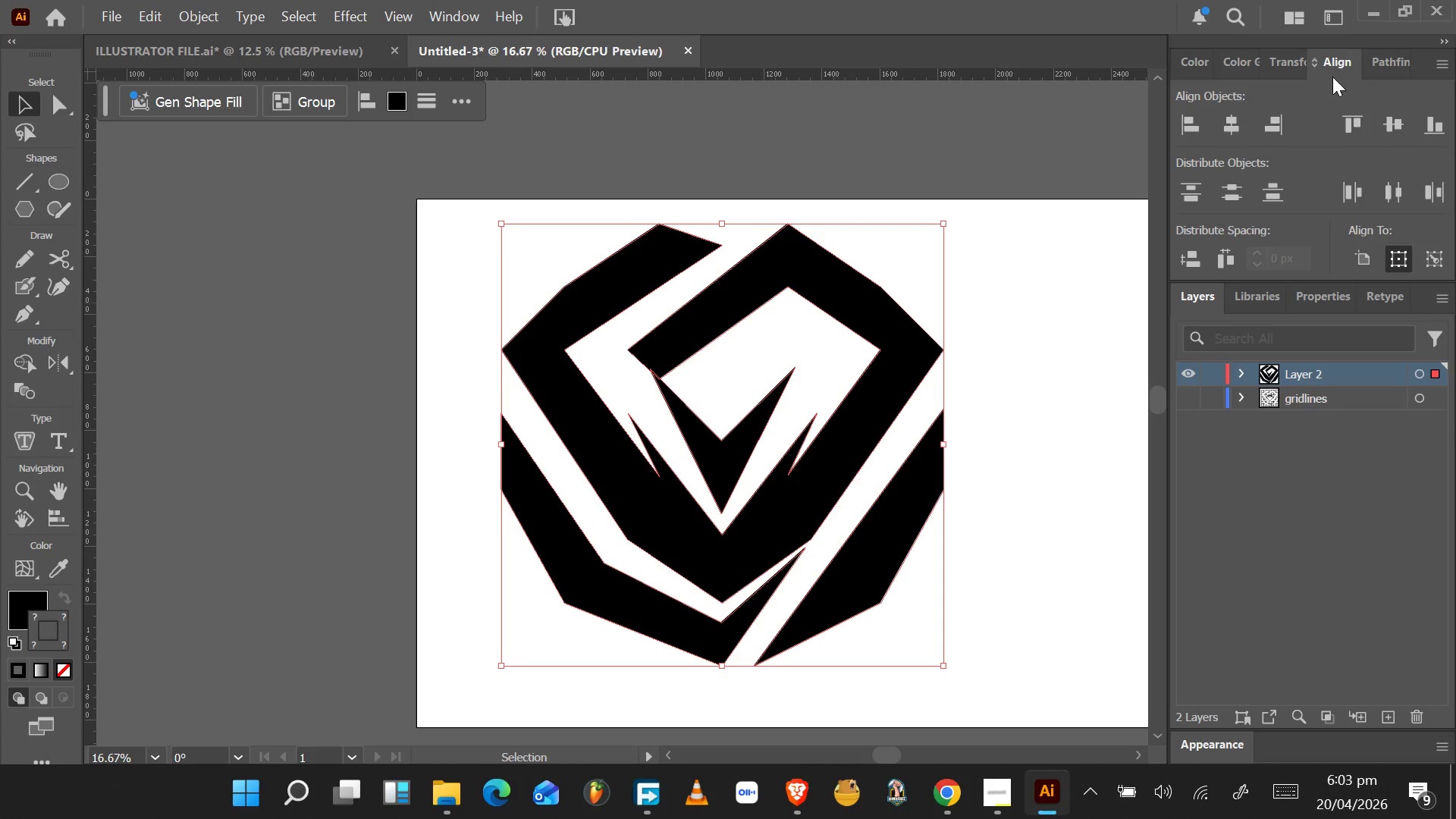 
left_click([1389, 125])
 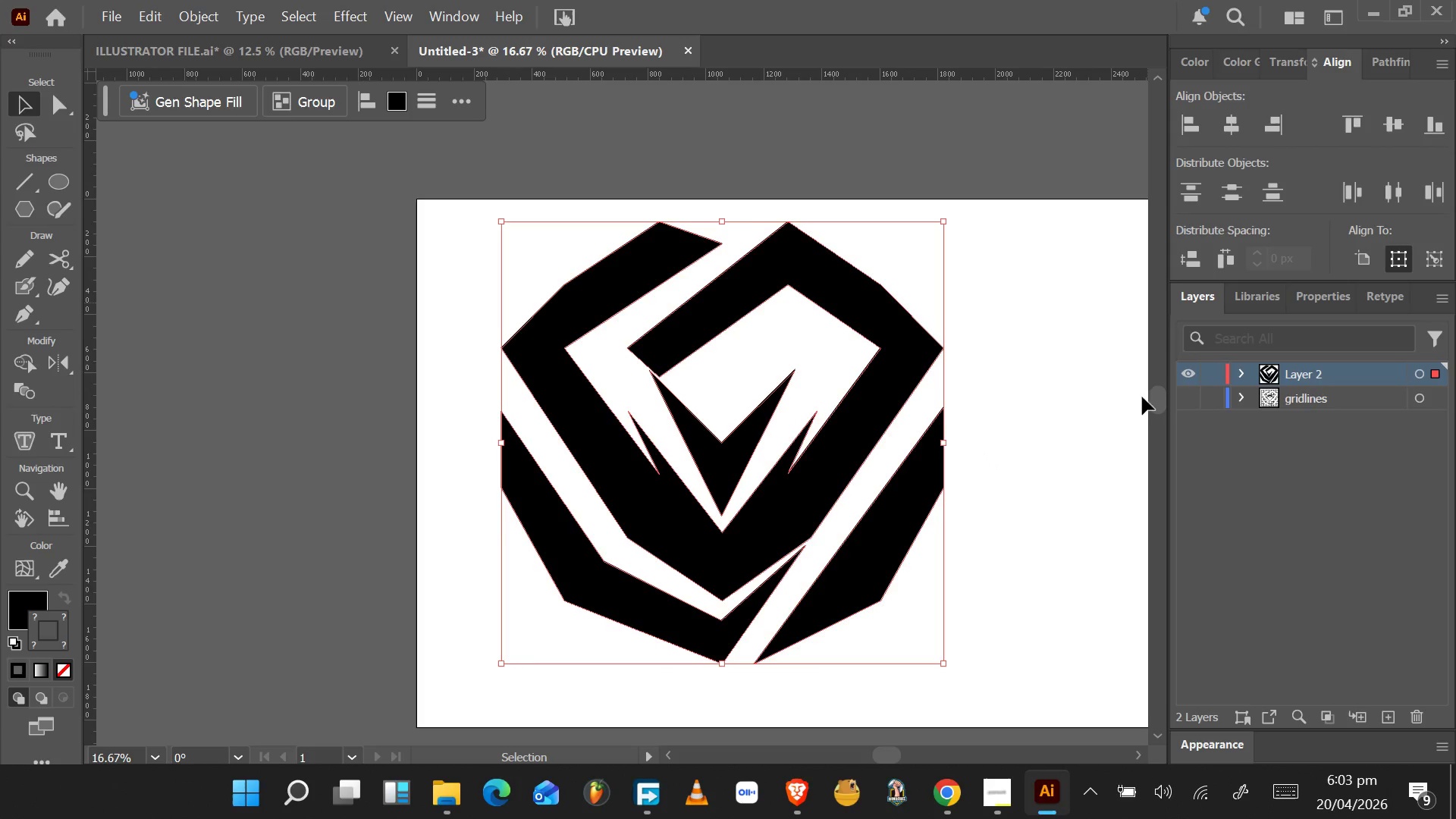 
left_click([1006, 591])
 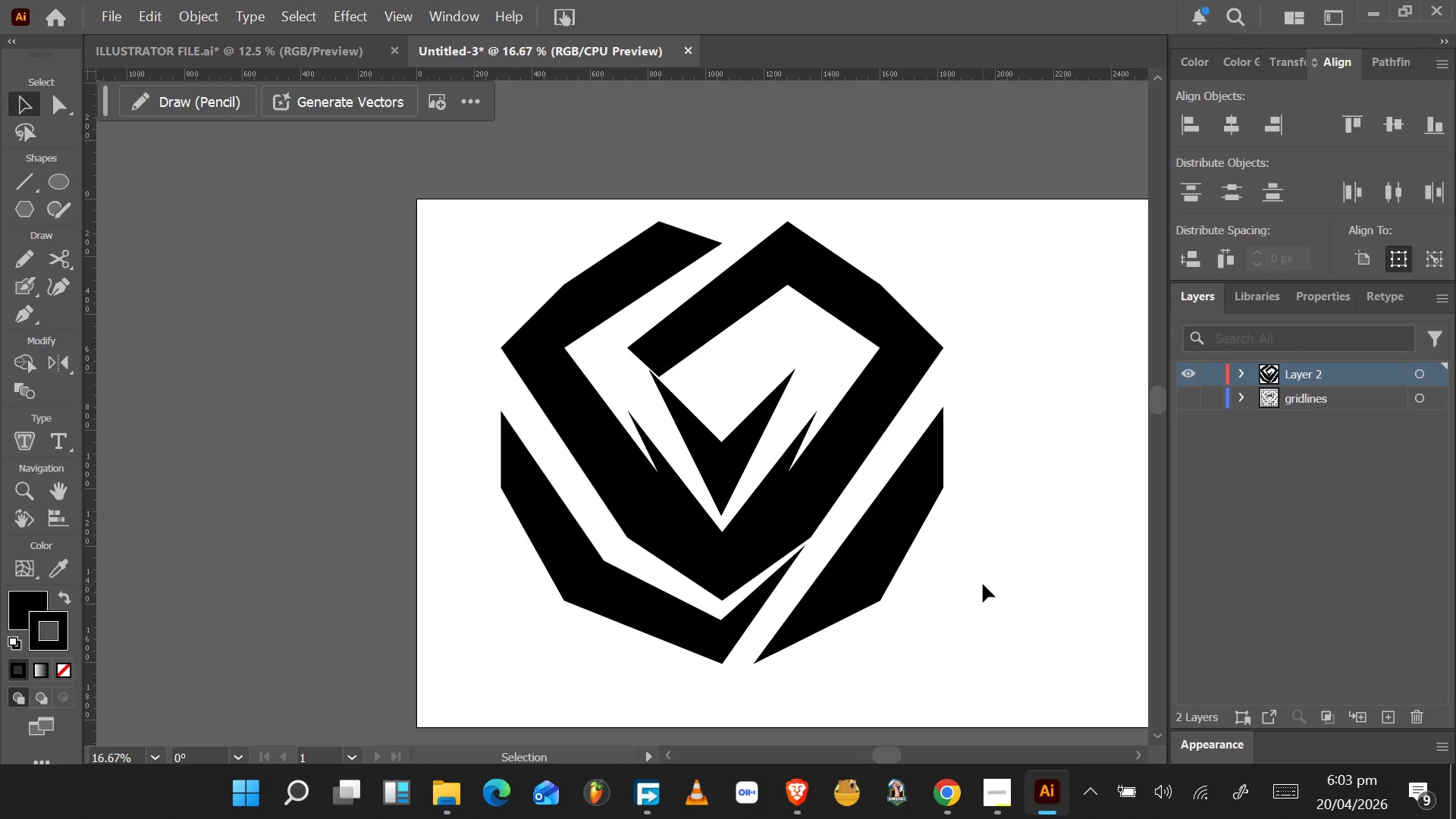 
wait(8.14)
 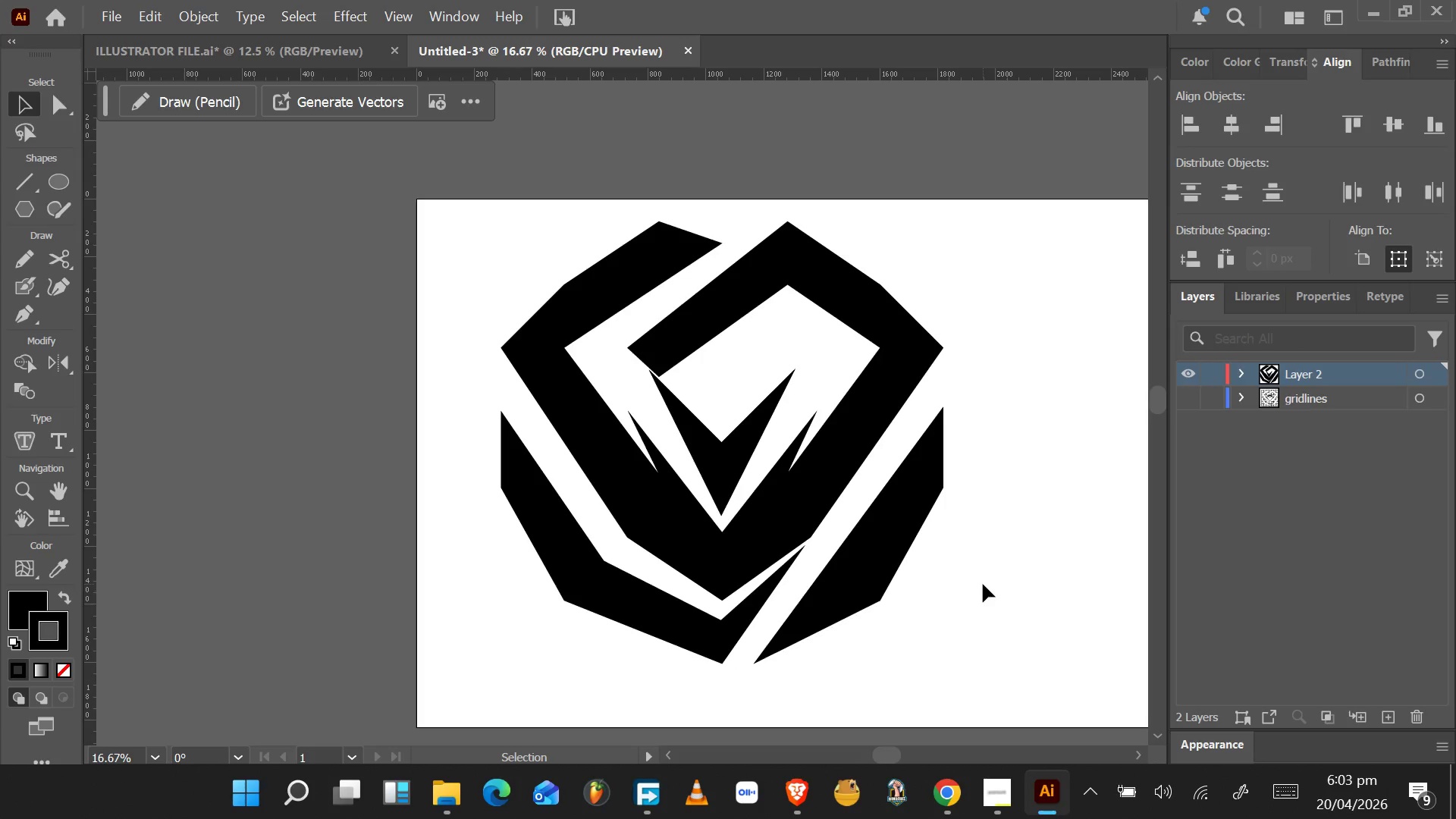 
hold_key(key=AltLeft, duration=0.94)
 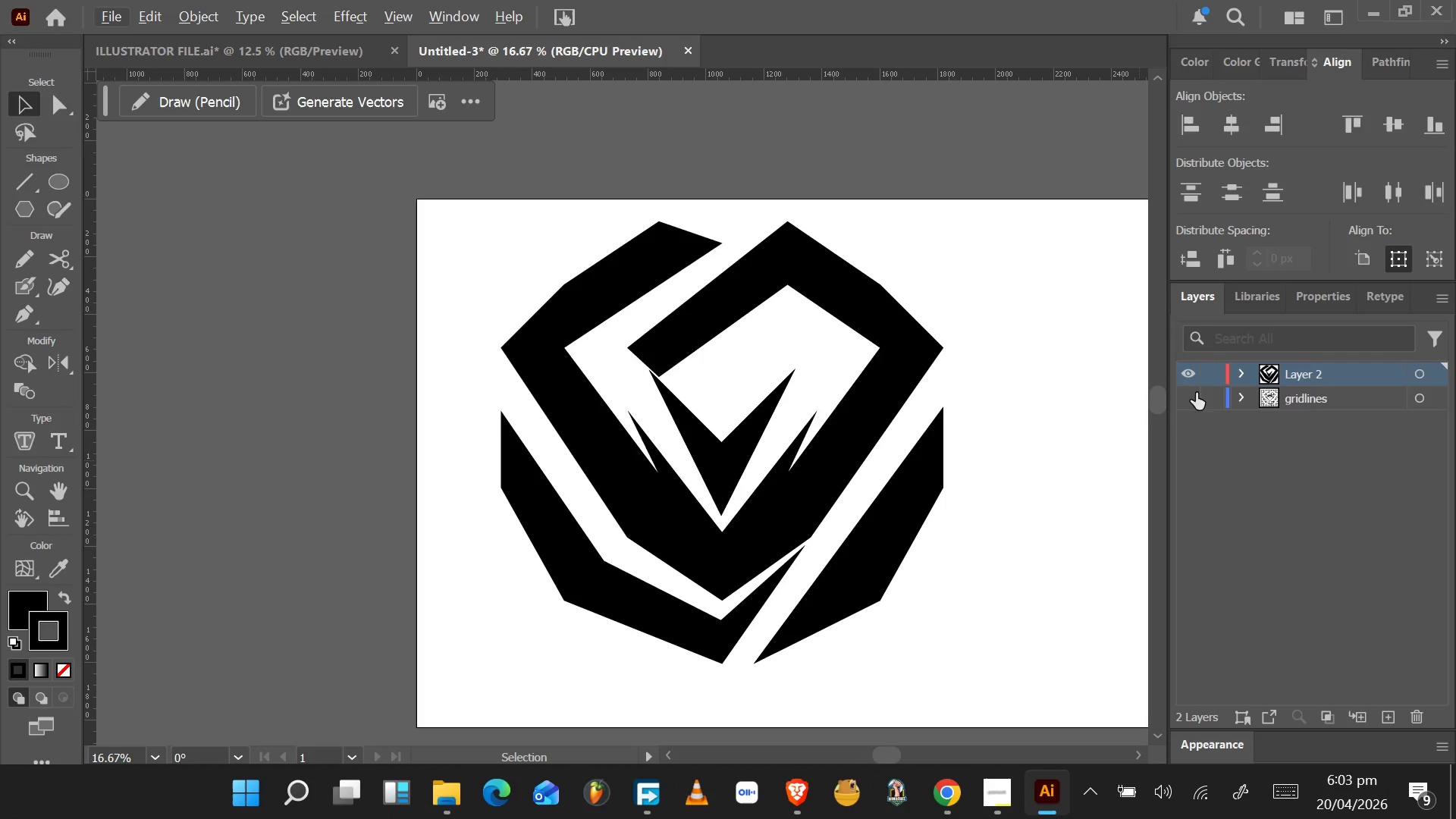 
left_click([1198, 398])
 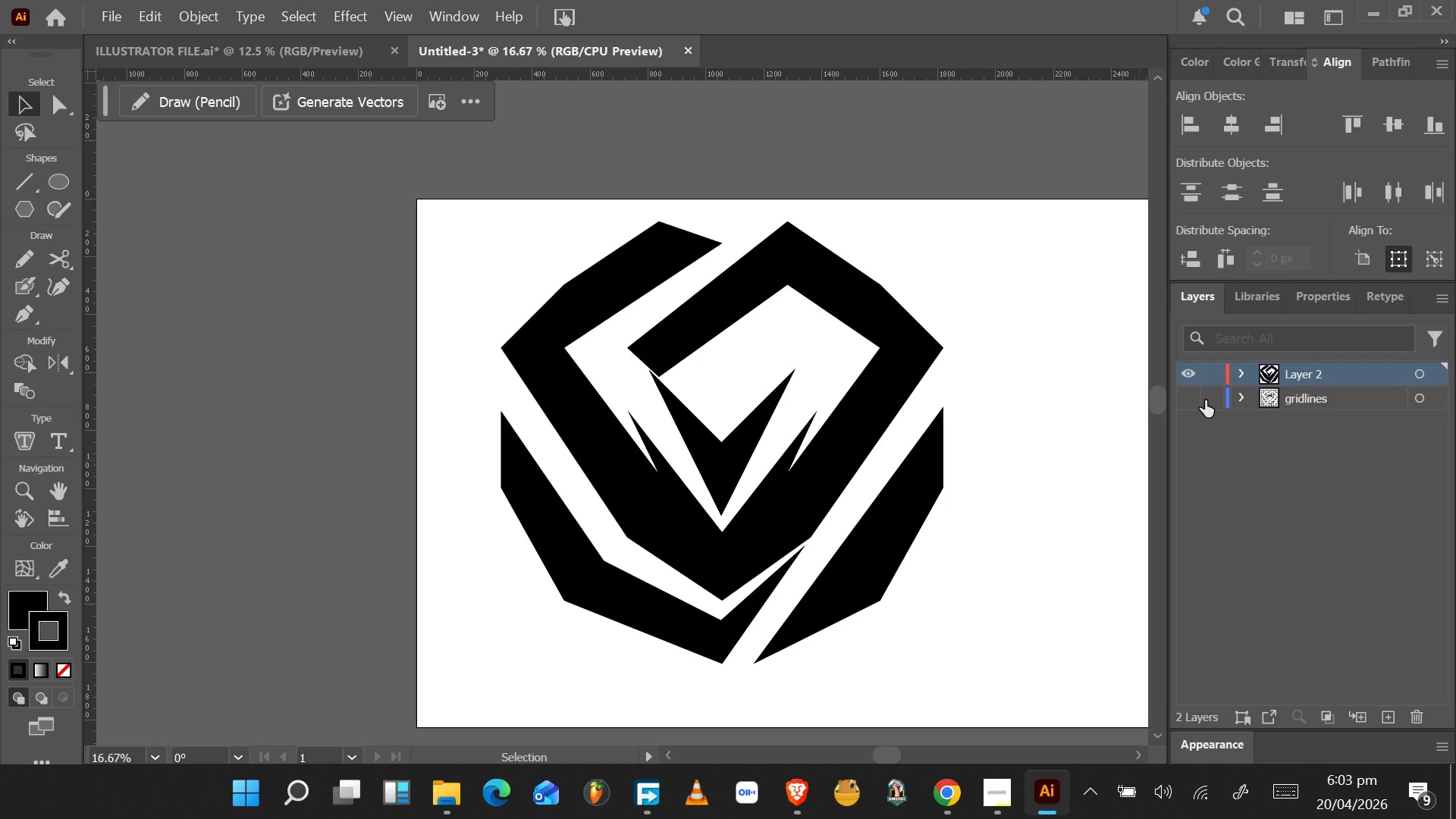 
left_click([1205, 400])
 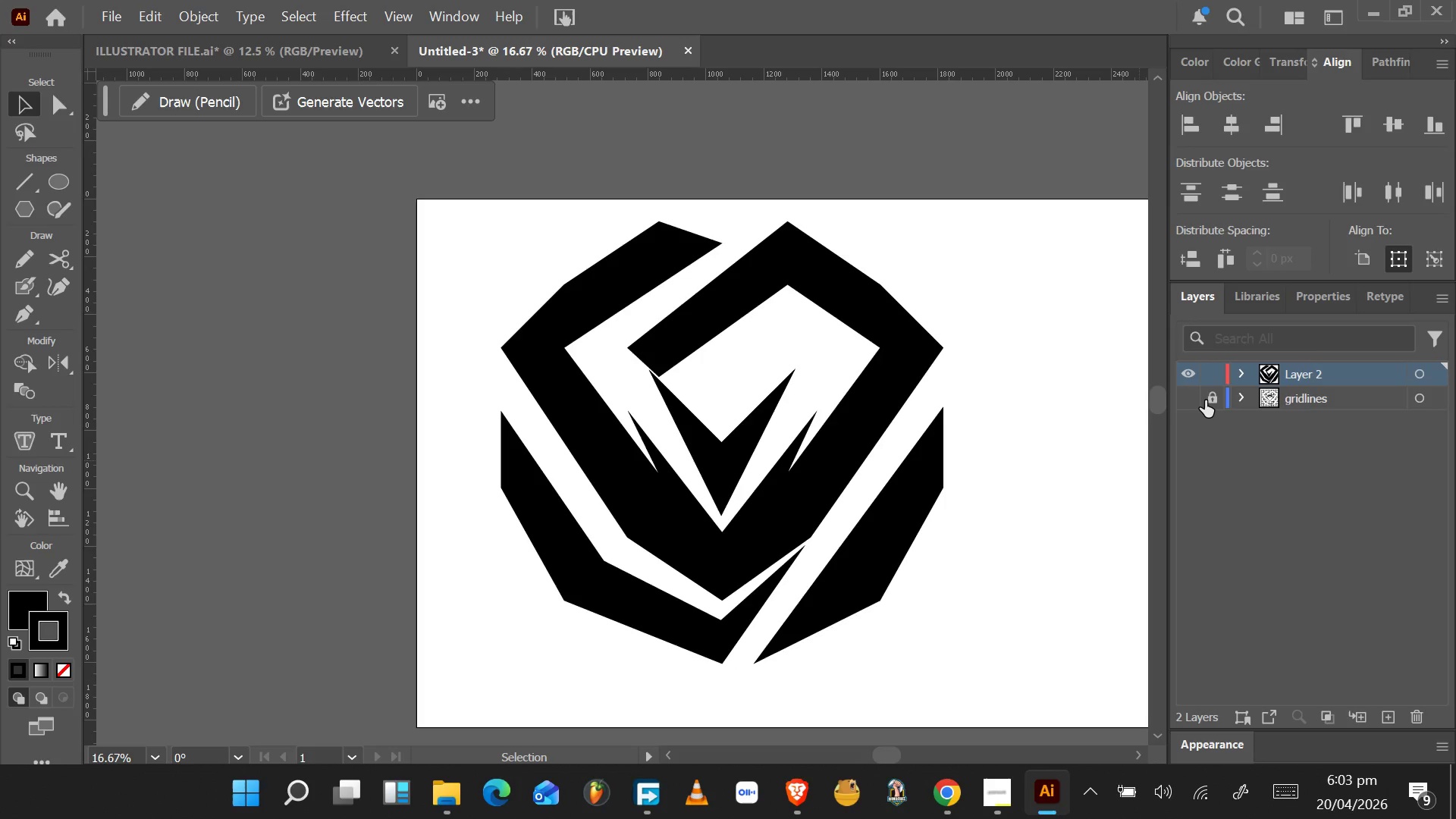 
left_click([1205, 400])
 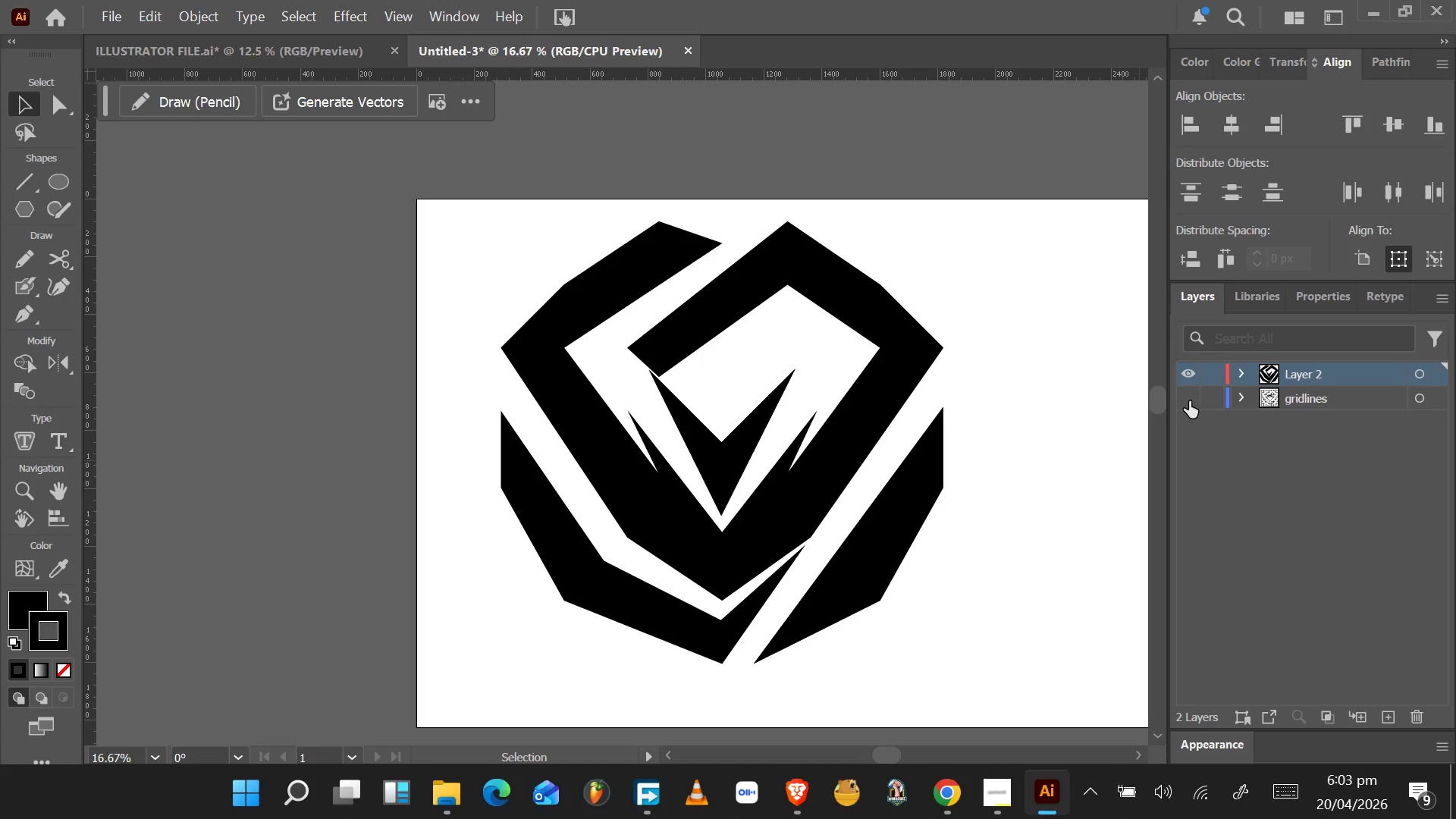 
left_click([1189, 401])
 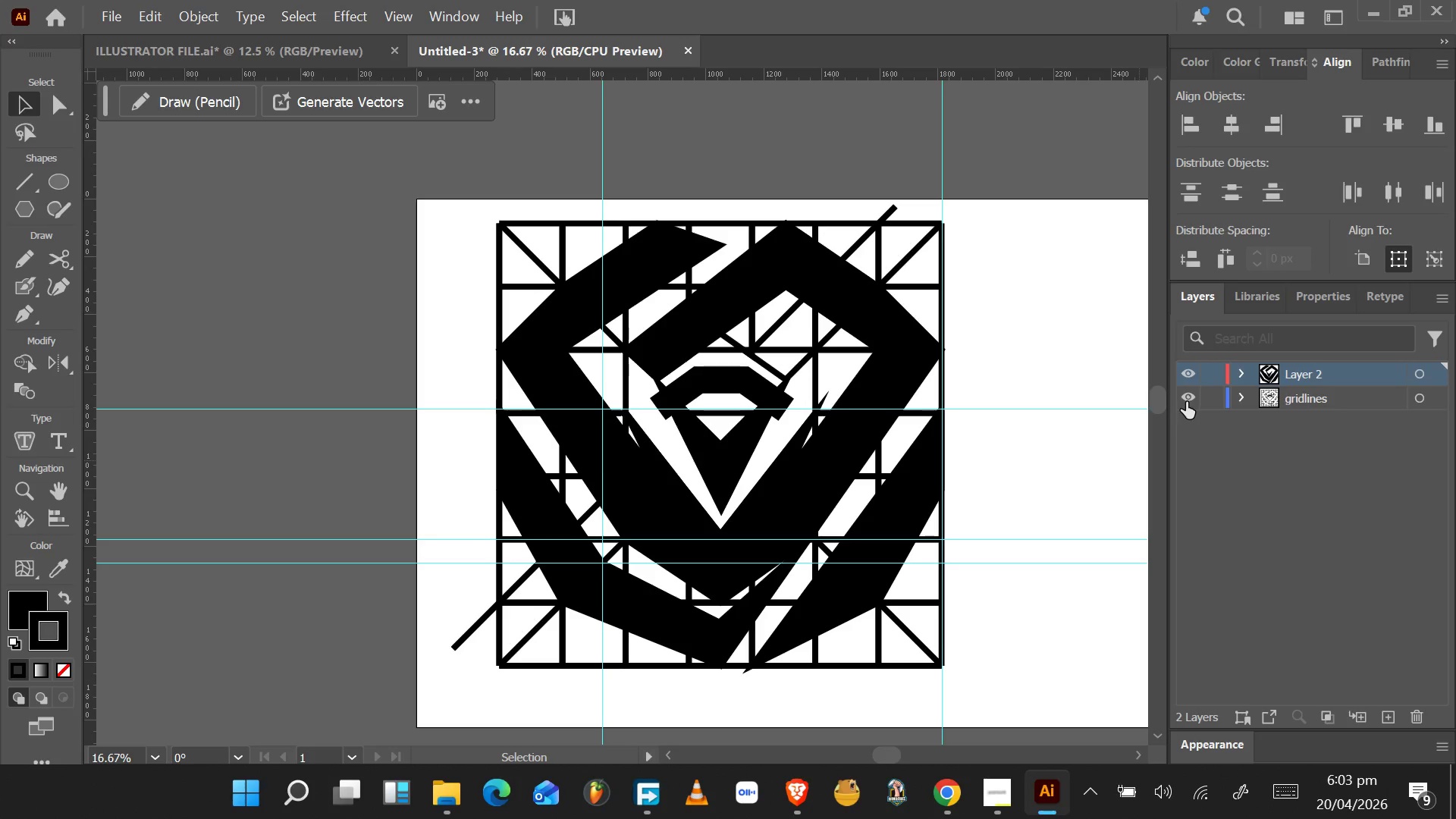 
wait(6.51)
 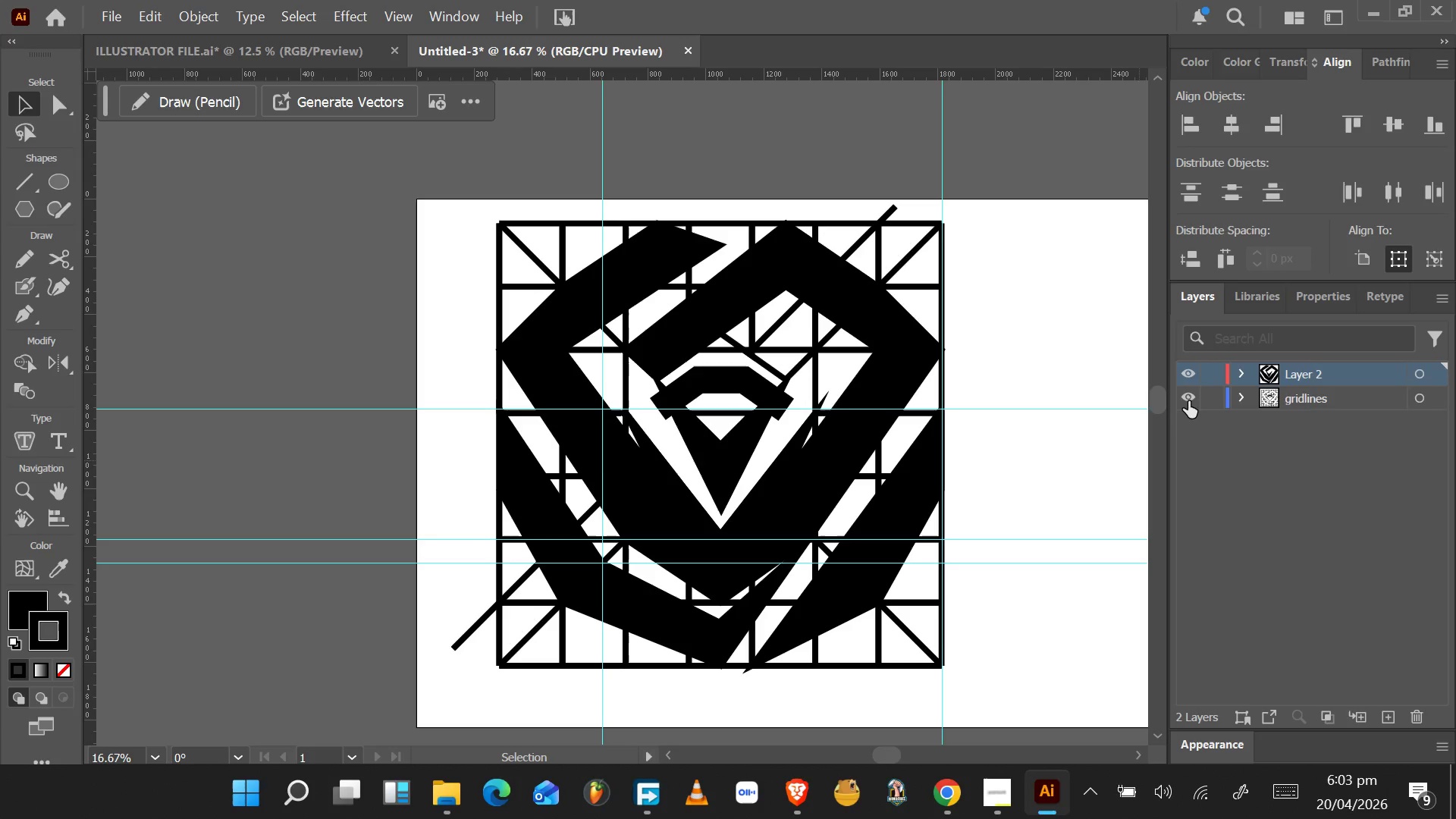 
left_click([1014, 544])
 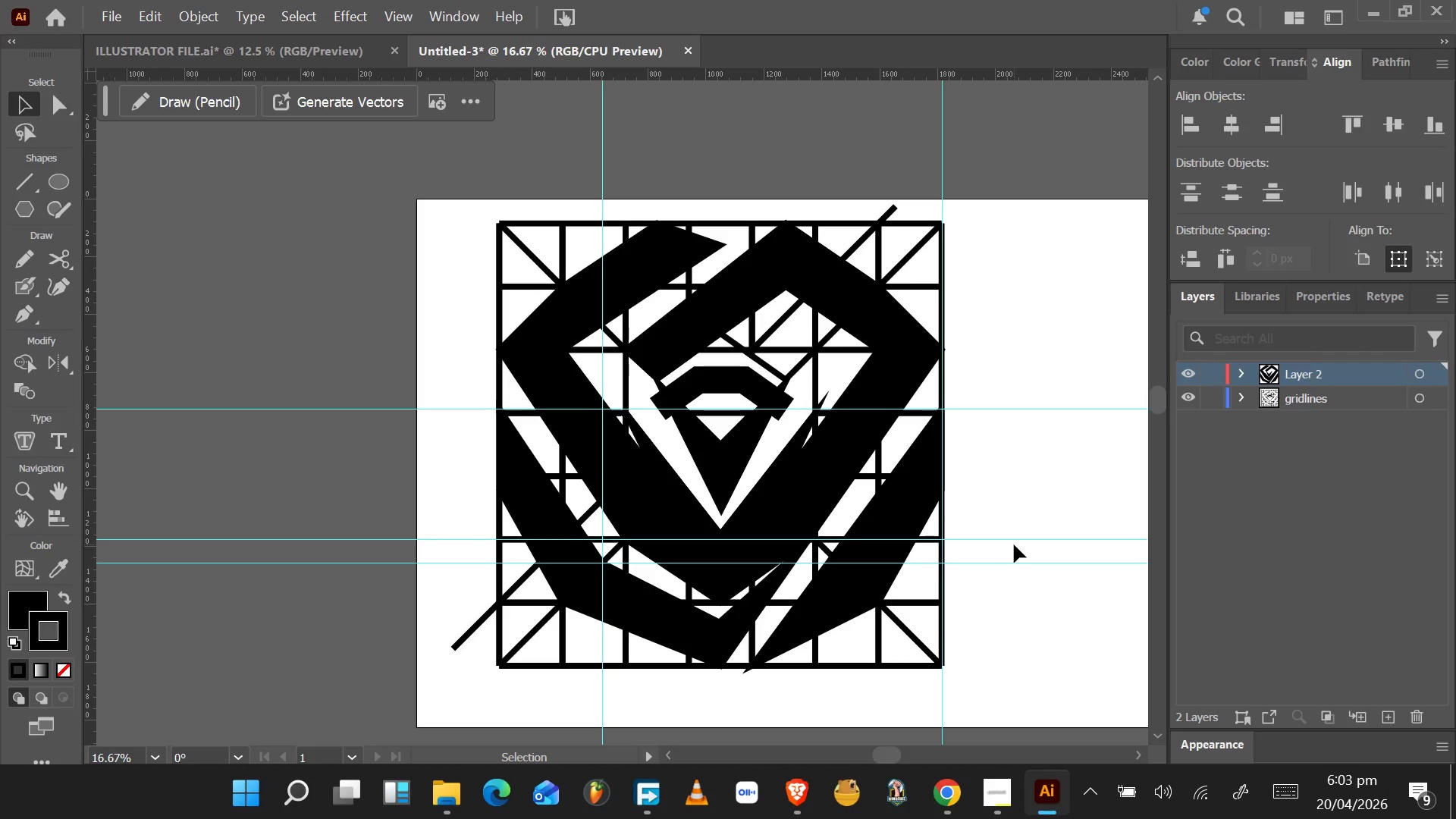 
left_click([1014, 544])
 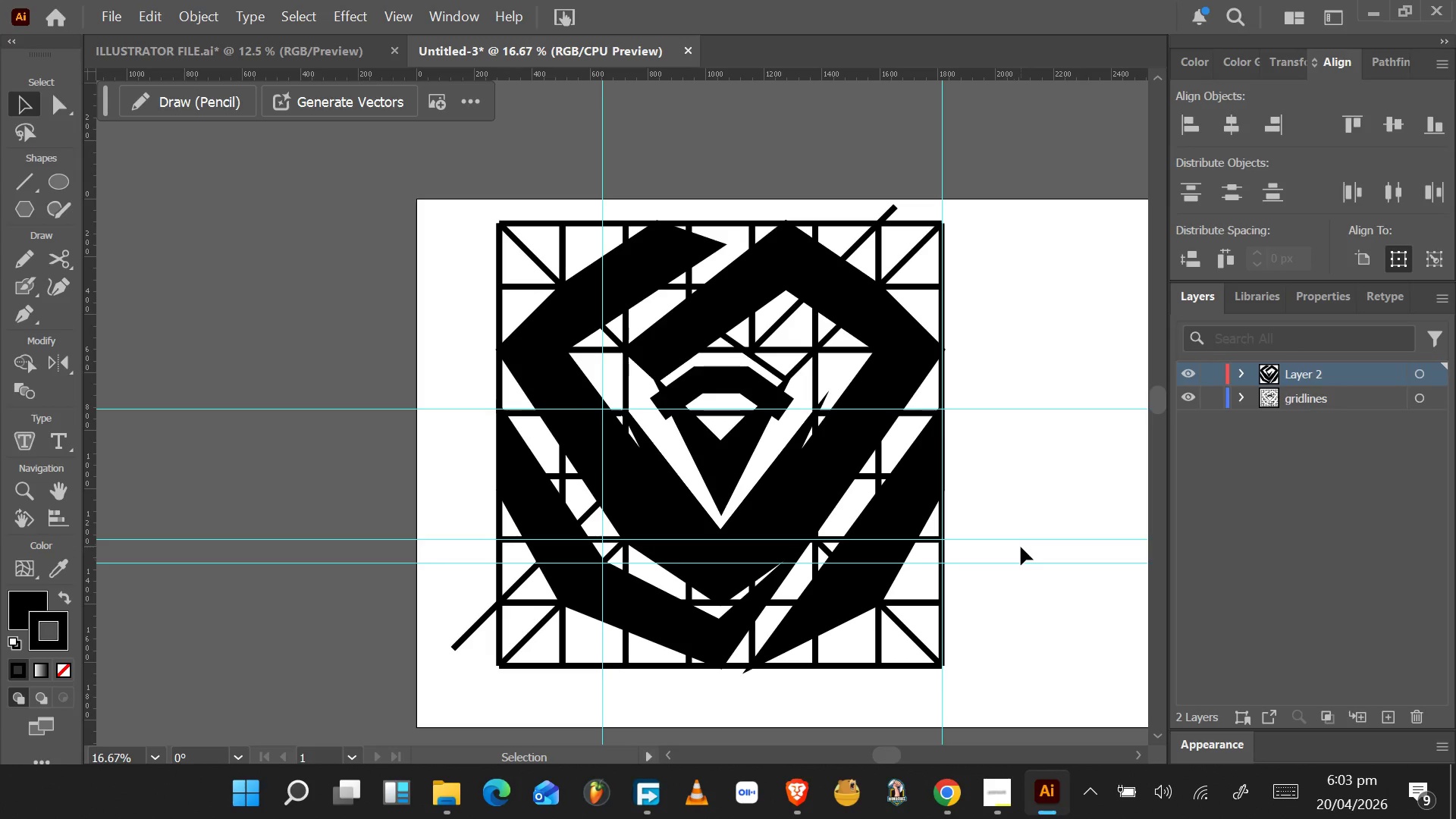 
wait(16.08)
 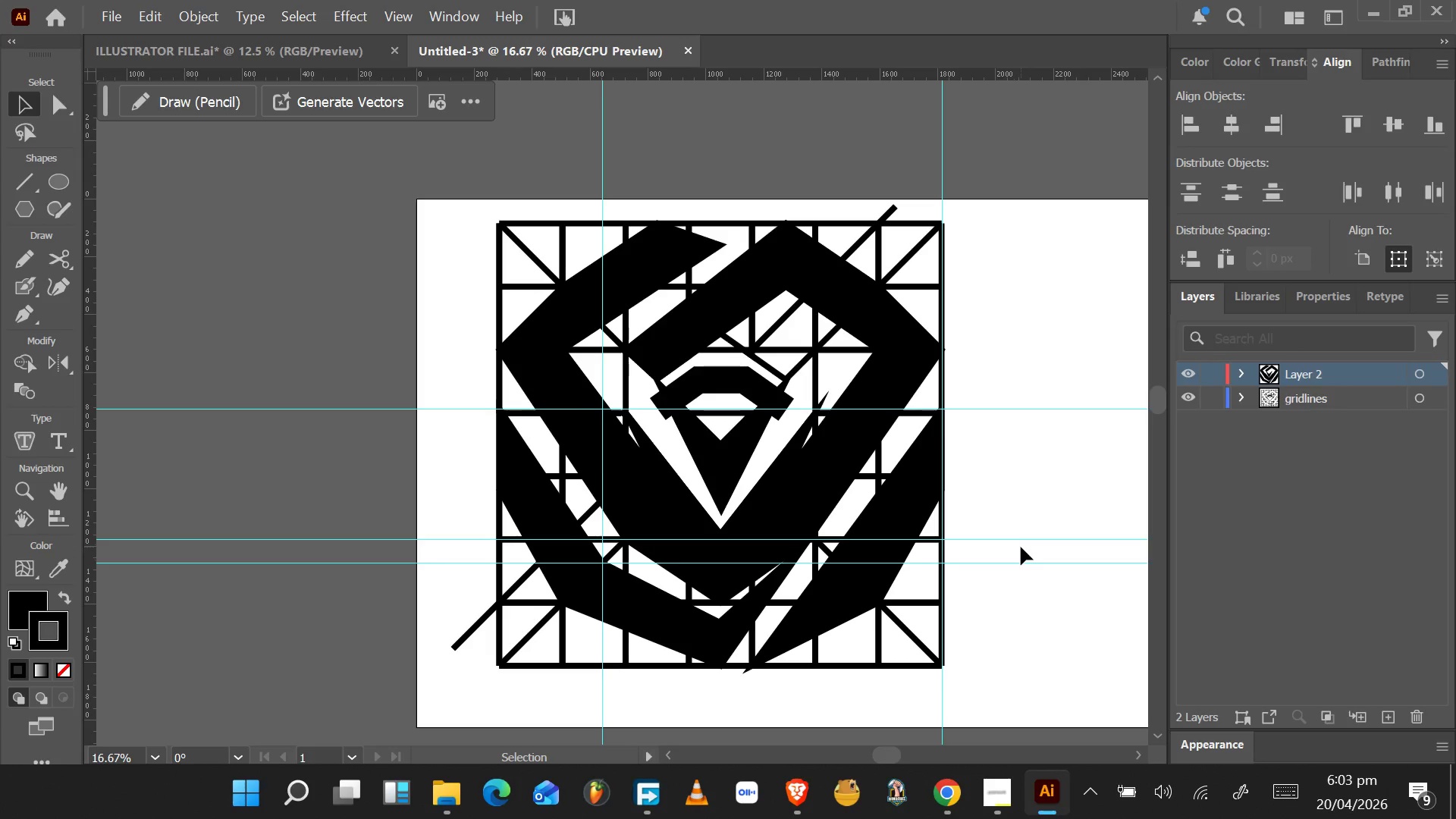 
left_click([1188, 397])
 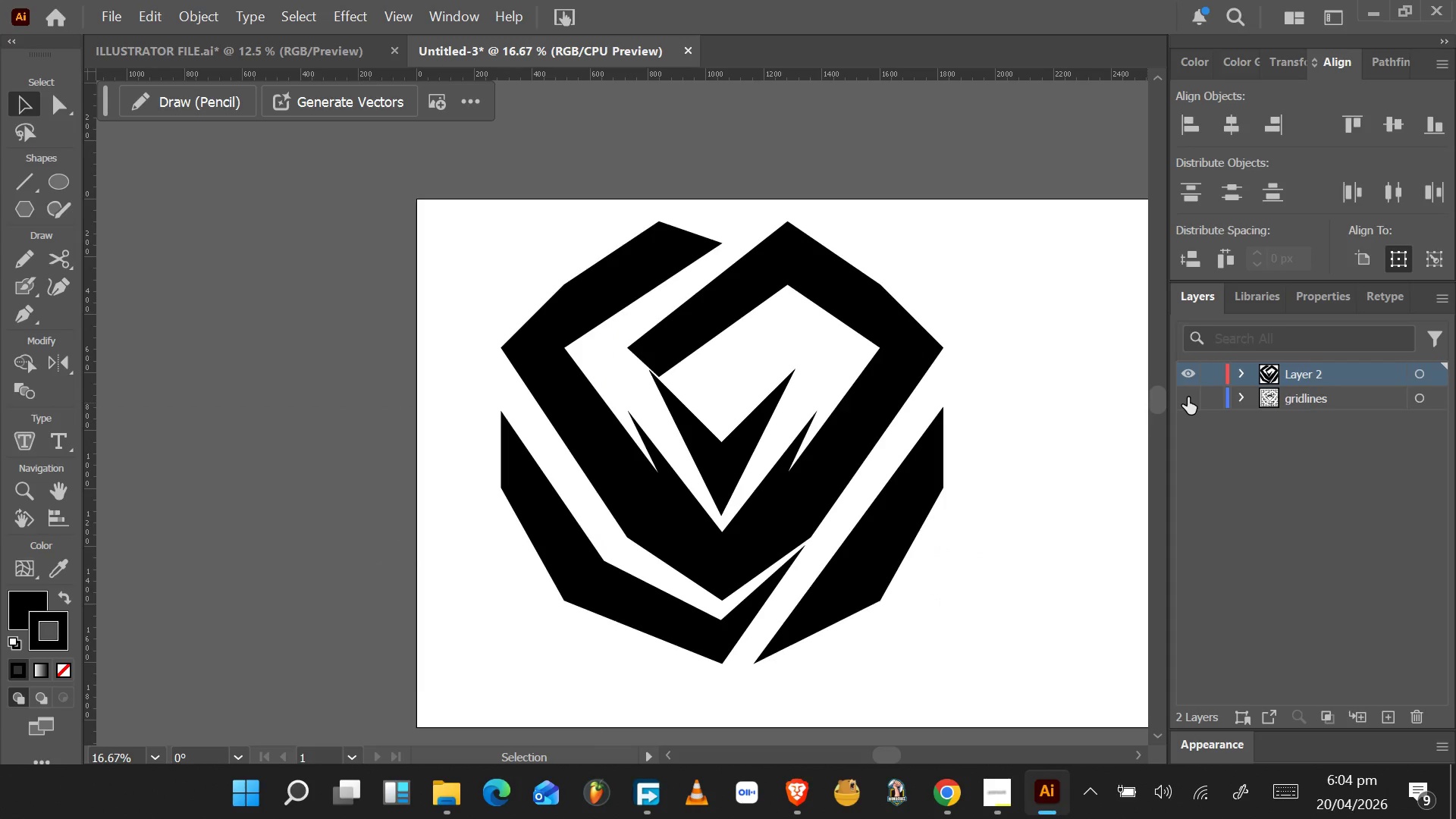 
wait(10.52)
 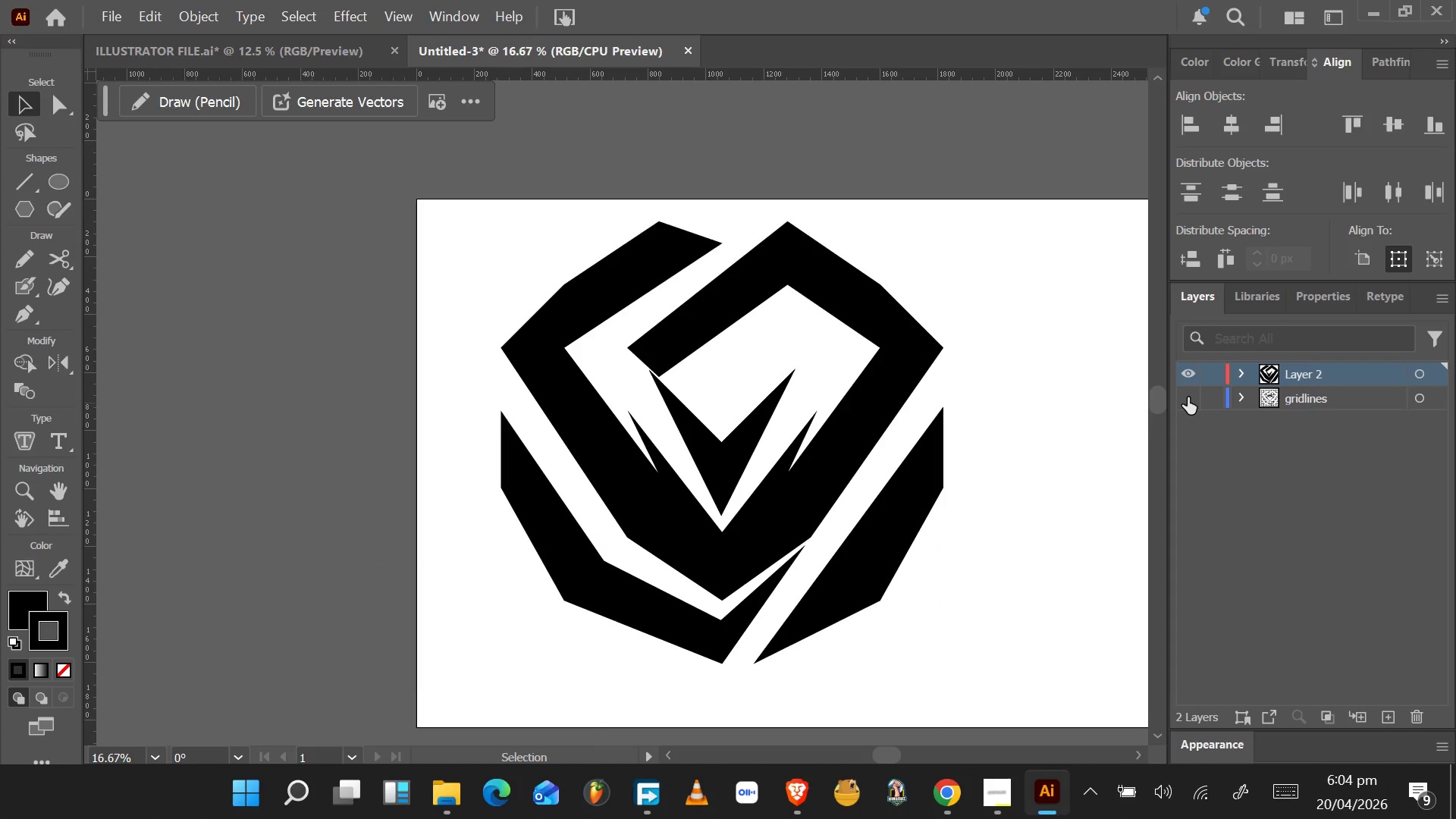 
left_click([1180, 395])
 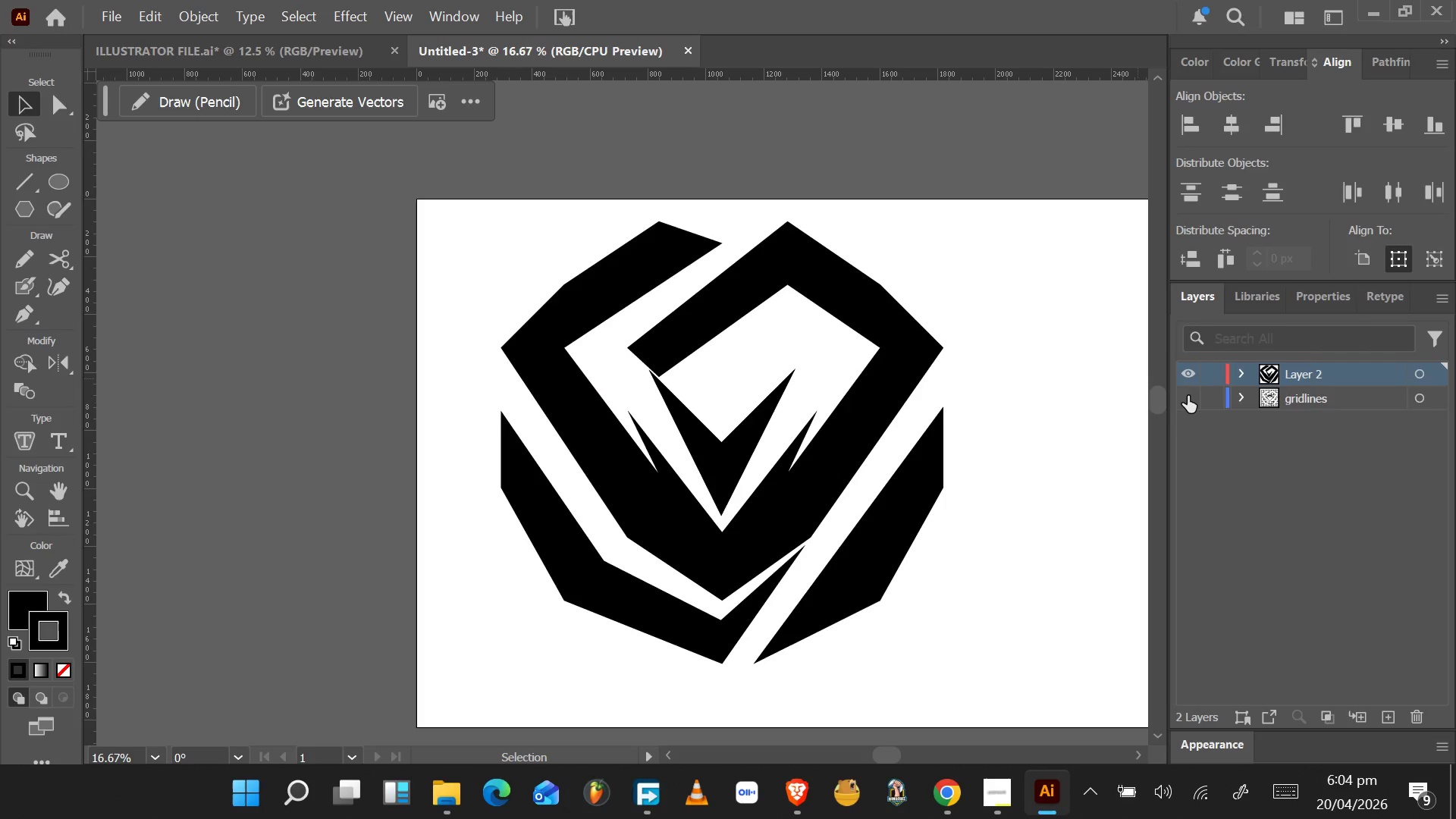 
left_click([1188, 396])
 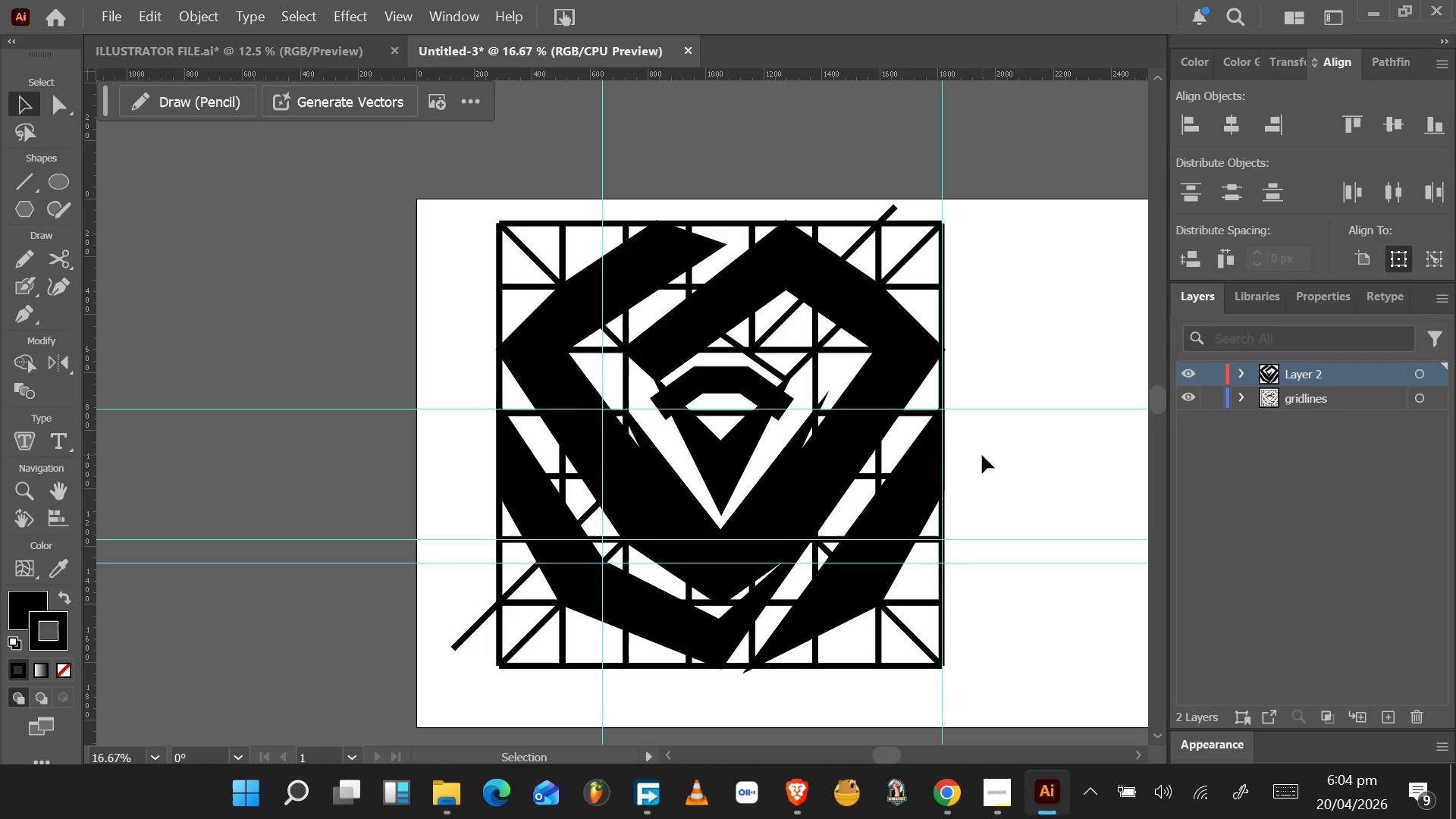 
wait(31.95)
 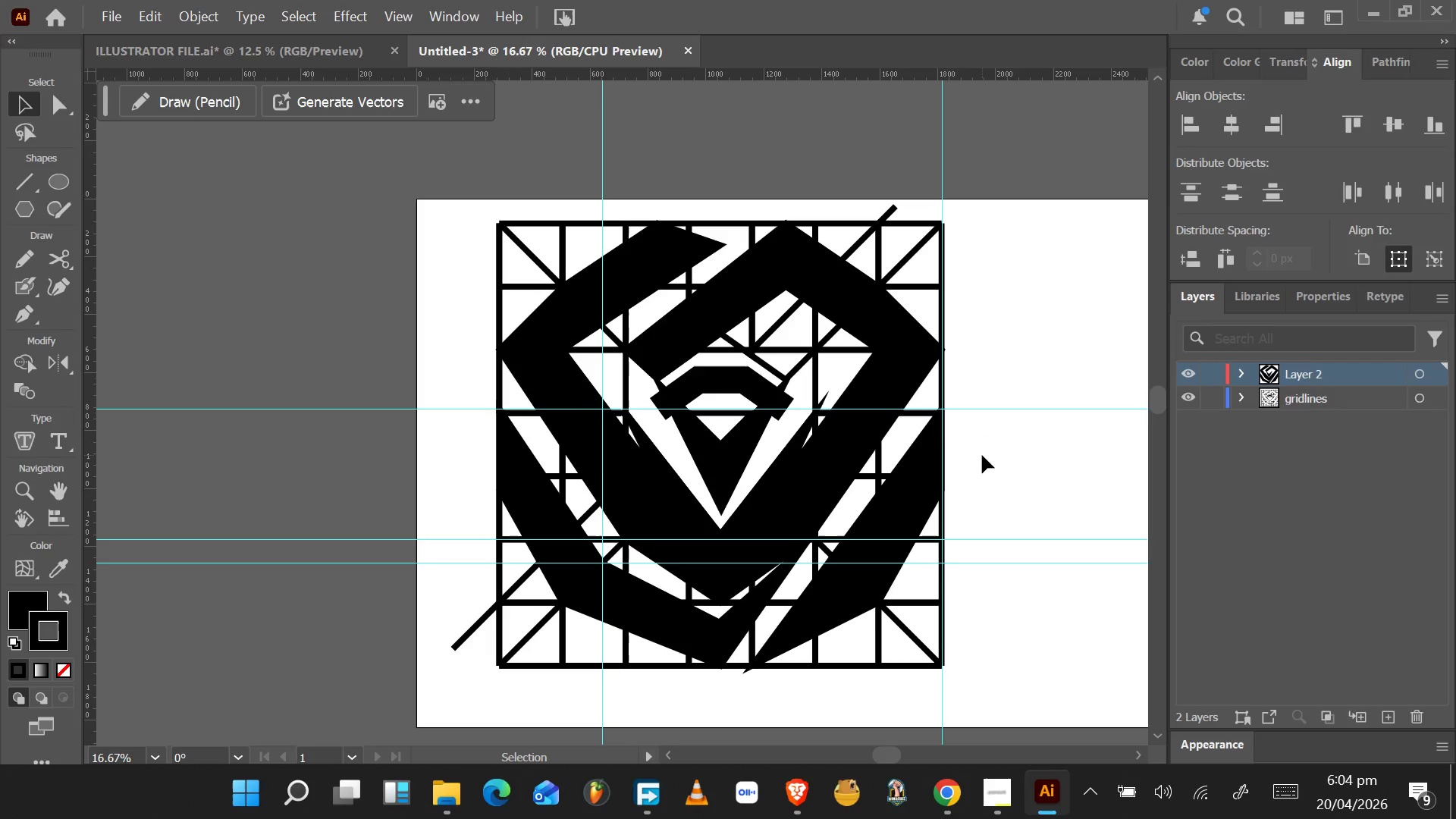 
left_click_drag(start_coordinate=[954, 513], to_coordinate=[958, 512])
 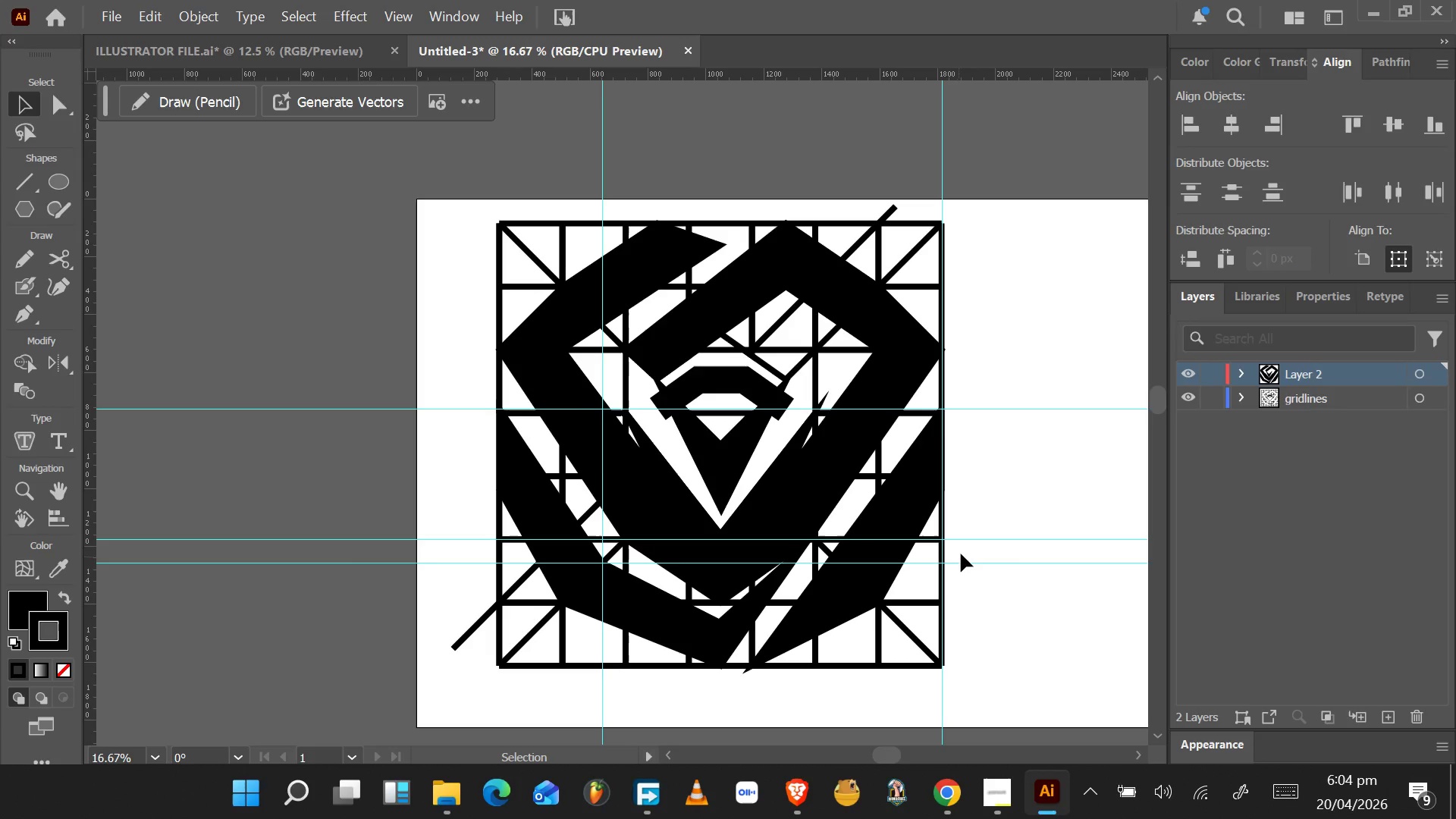 
double_click([962, 551])
 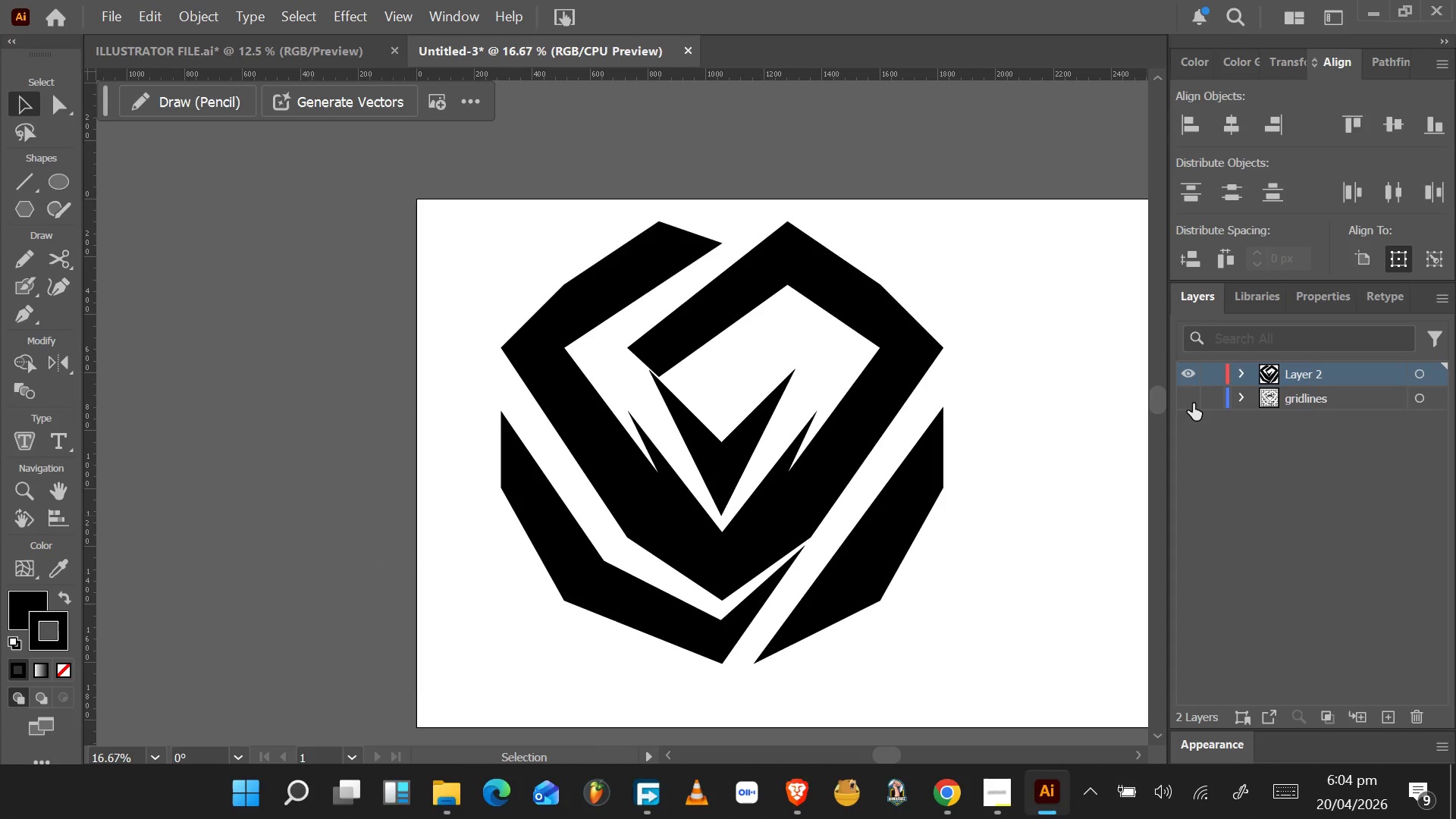 
left_click([1193, 403])
 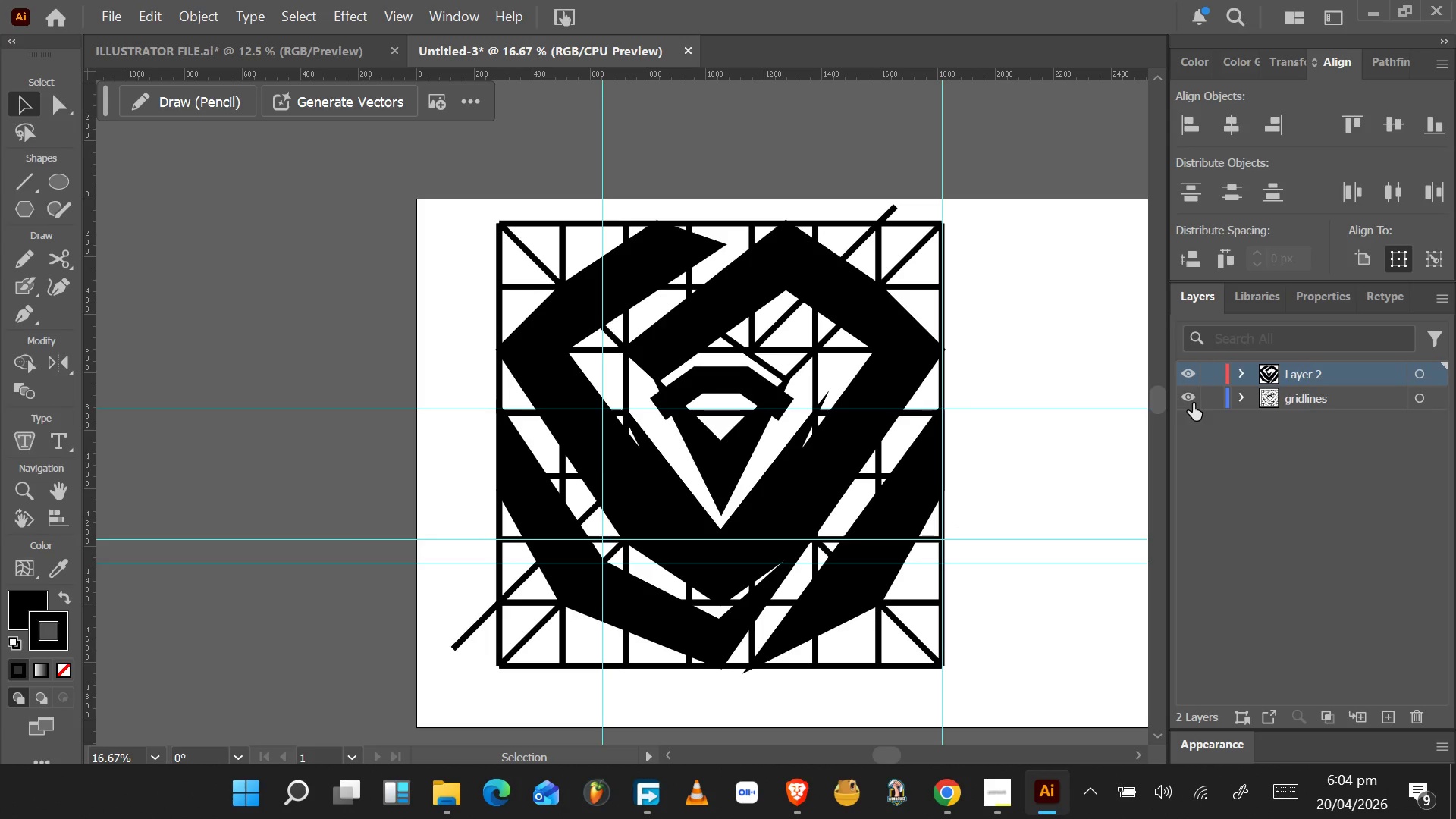 
left_click([1193, 403])
 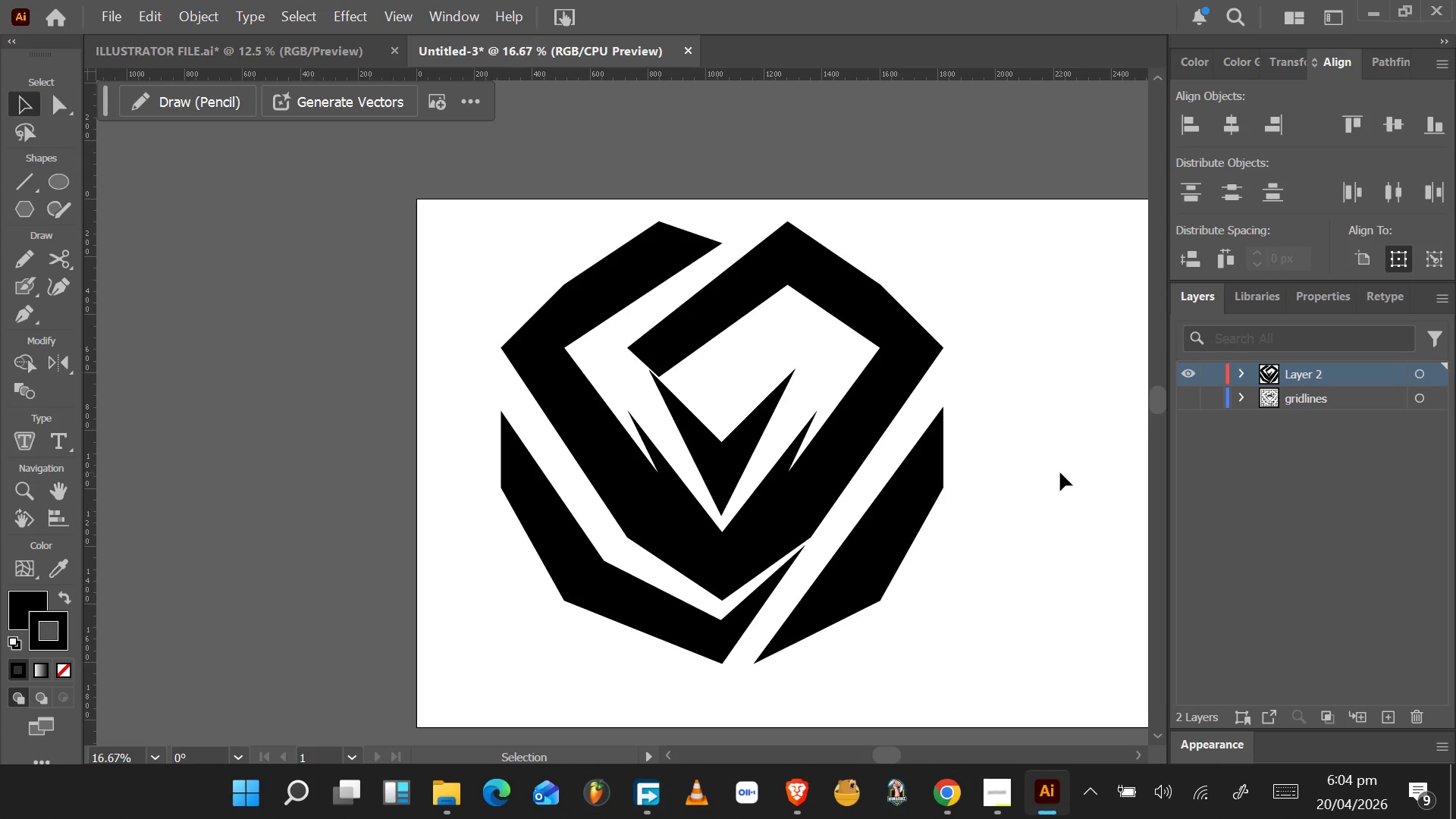 
wait(8.67)
 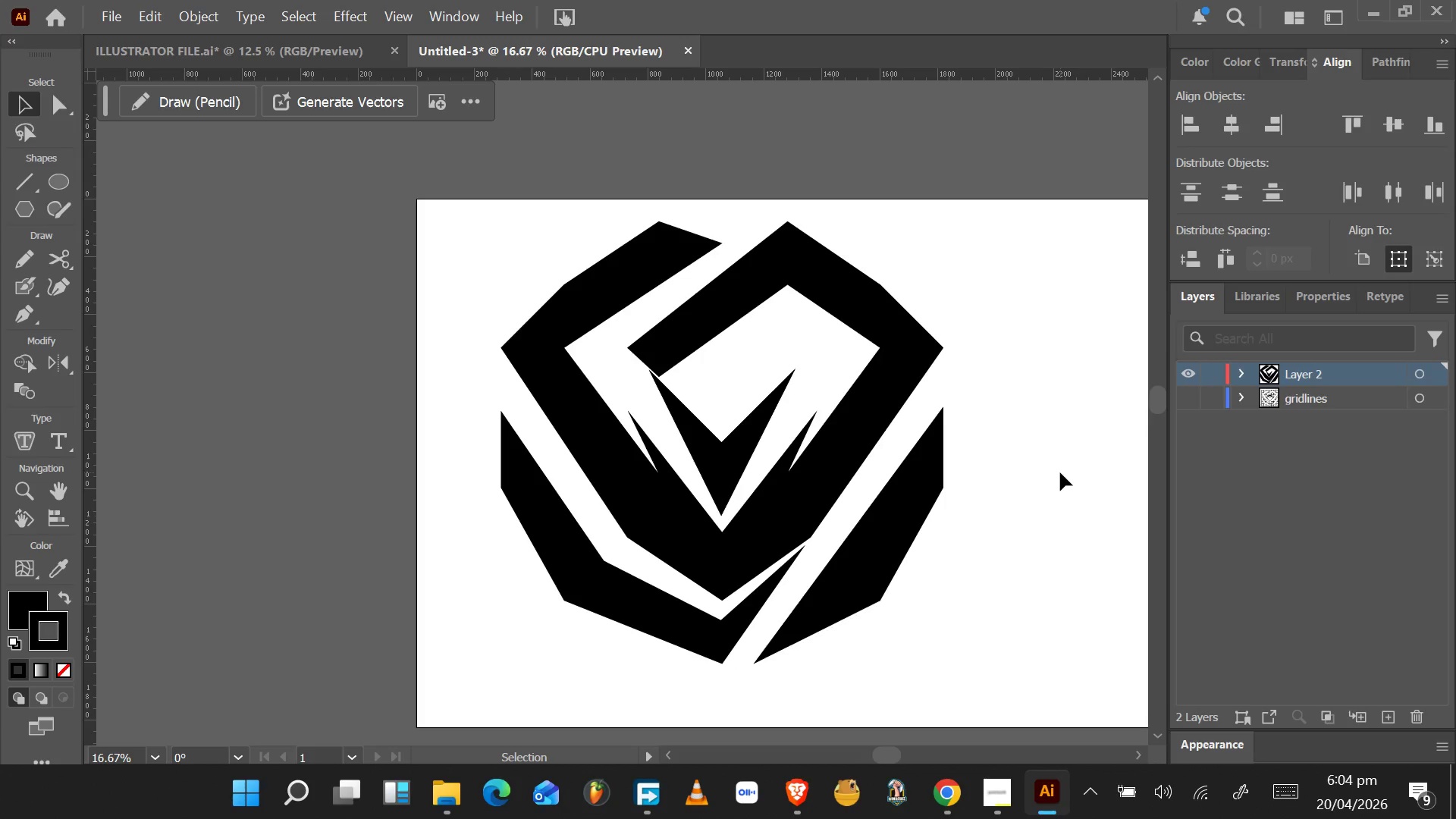 
left_click([676, 610])
 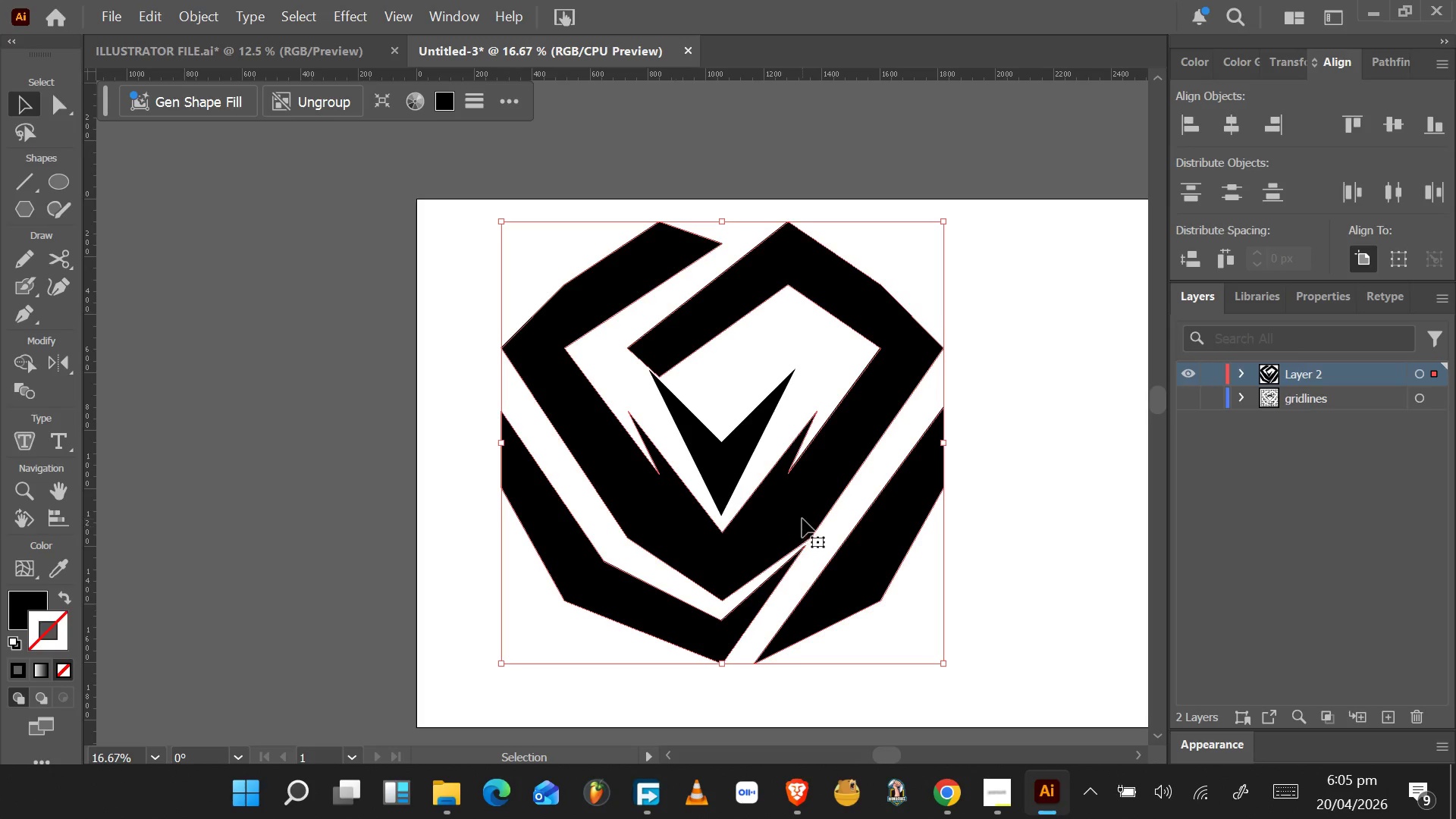 
wait(10.86)
 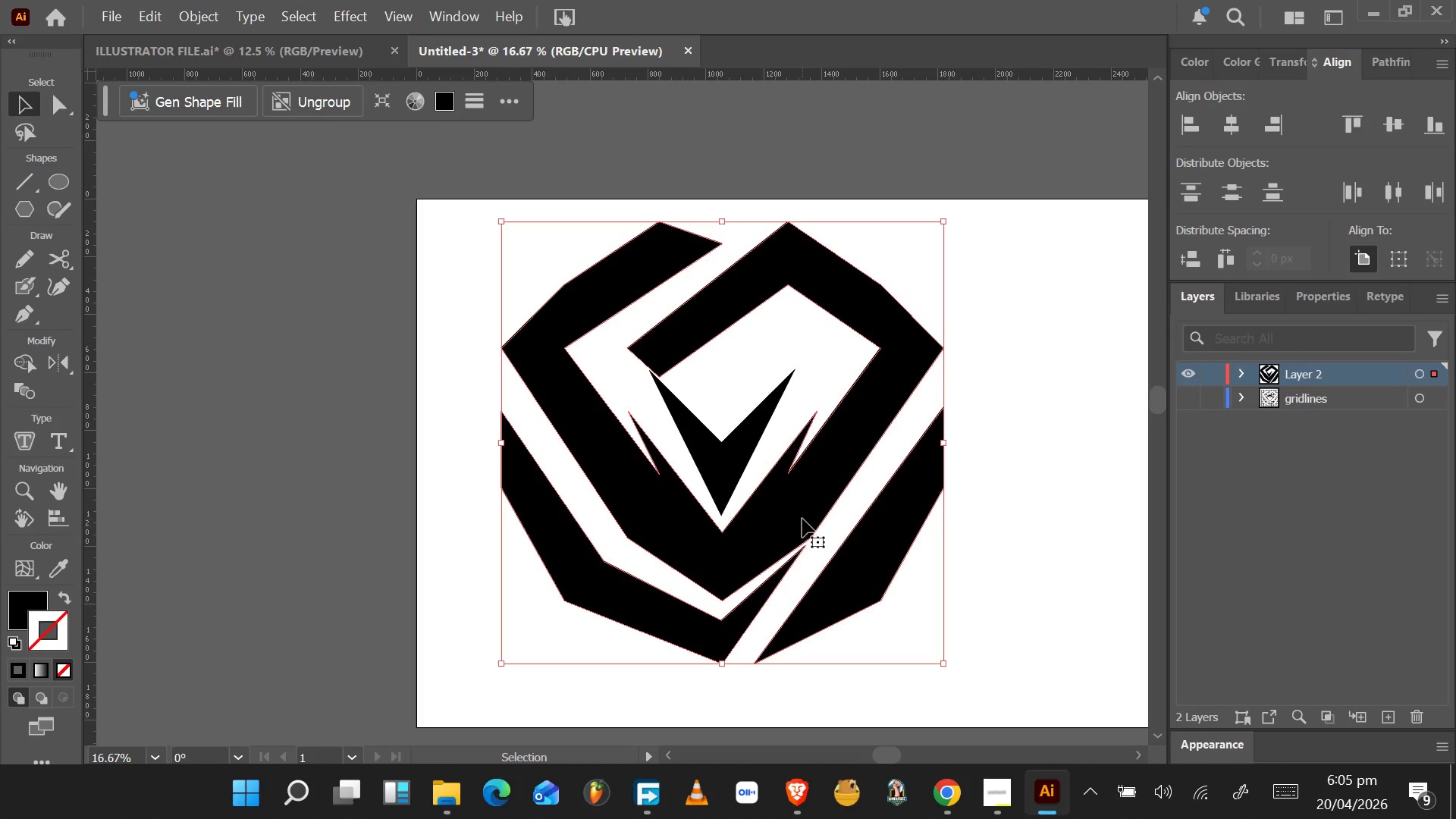 
left_click_drag(start_coordinate=[717, 482], to_coordinate=[719, 499])
 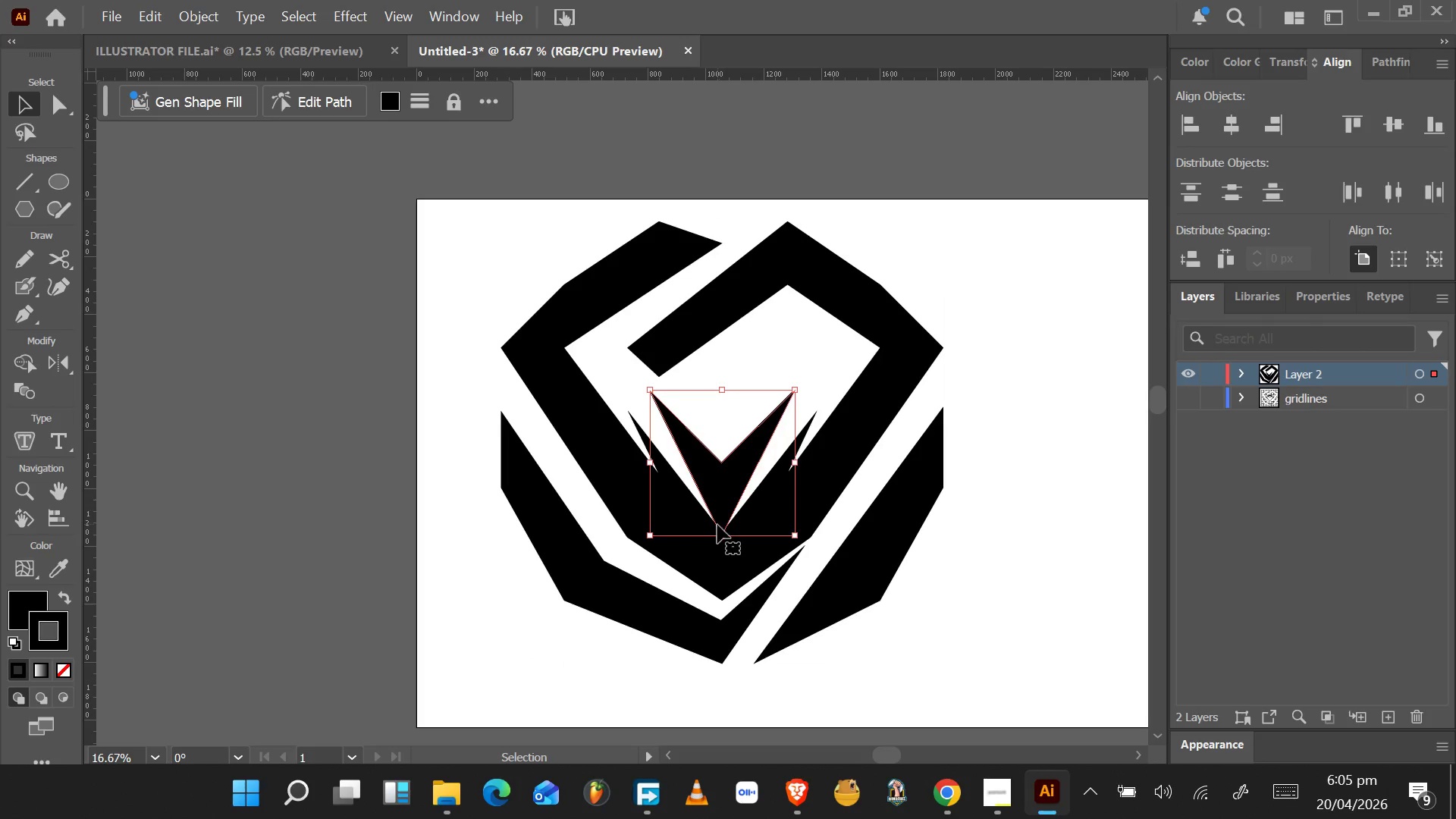 
hold_key(key=AltLeft, duration=1.3)
scroll: coordinate [715, 529], scroll_direction: up, amount: 7.0
 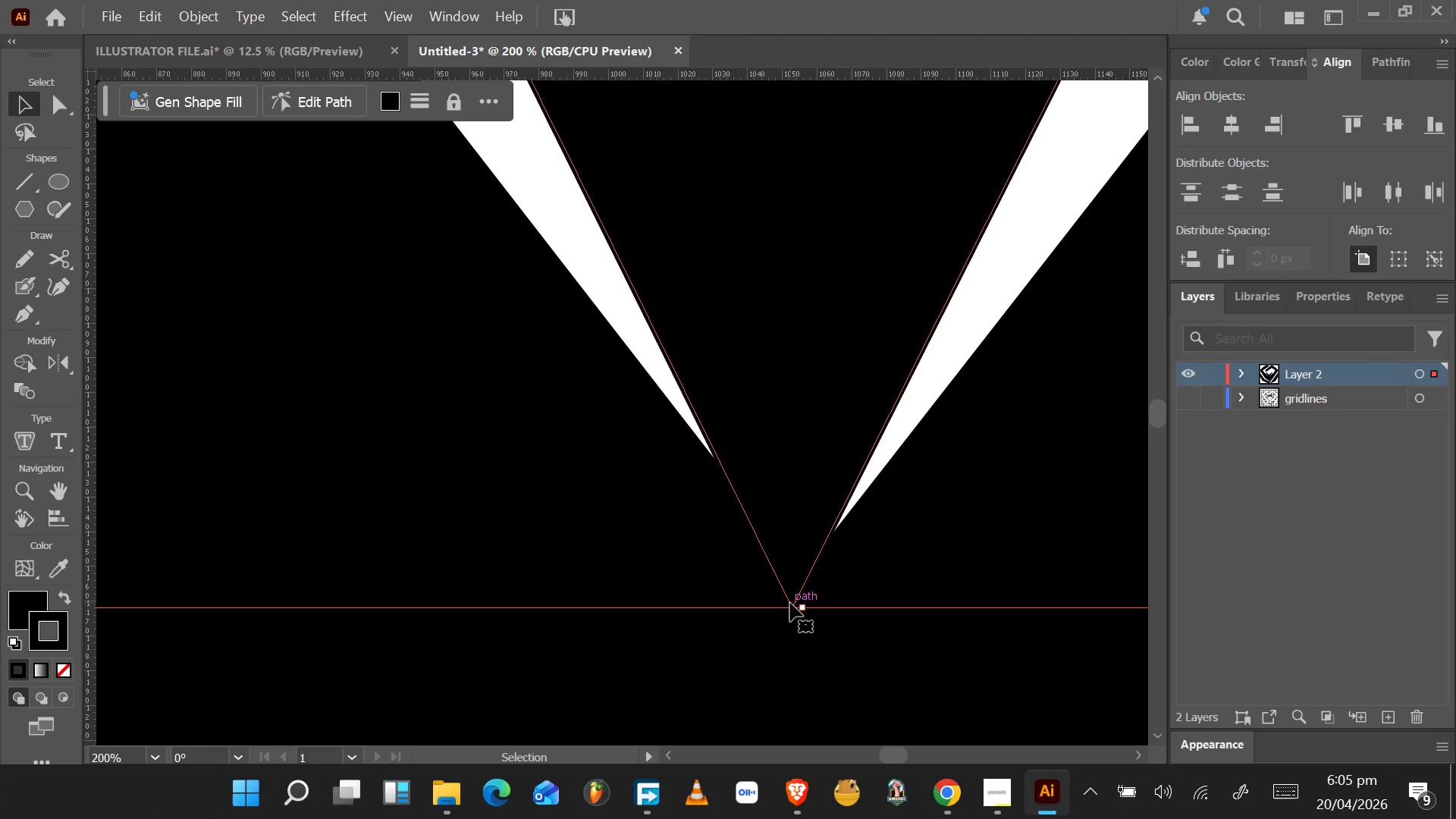 
left_click_drag(start_coordinate=[790, 605], to_coordinate=[843, 525])
 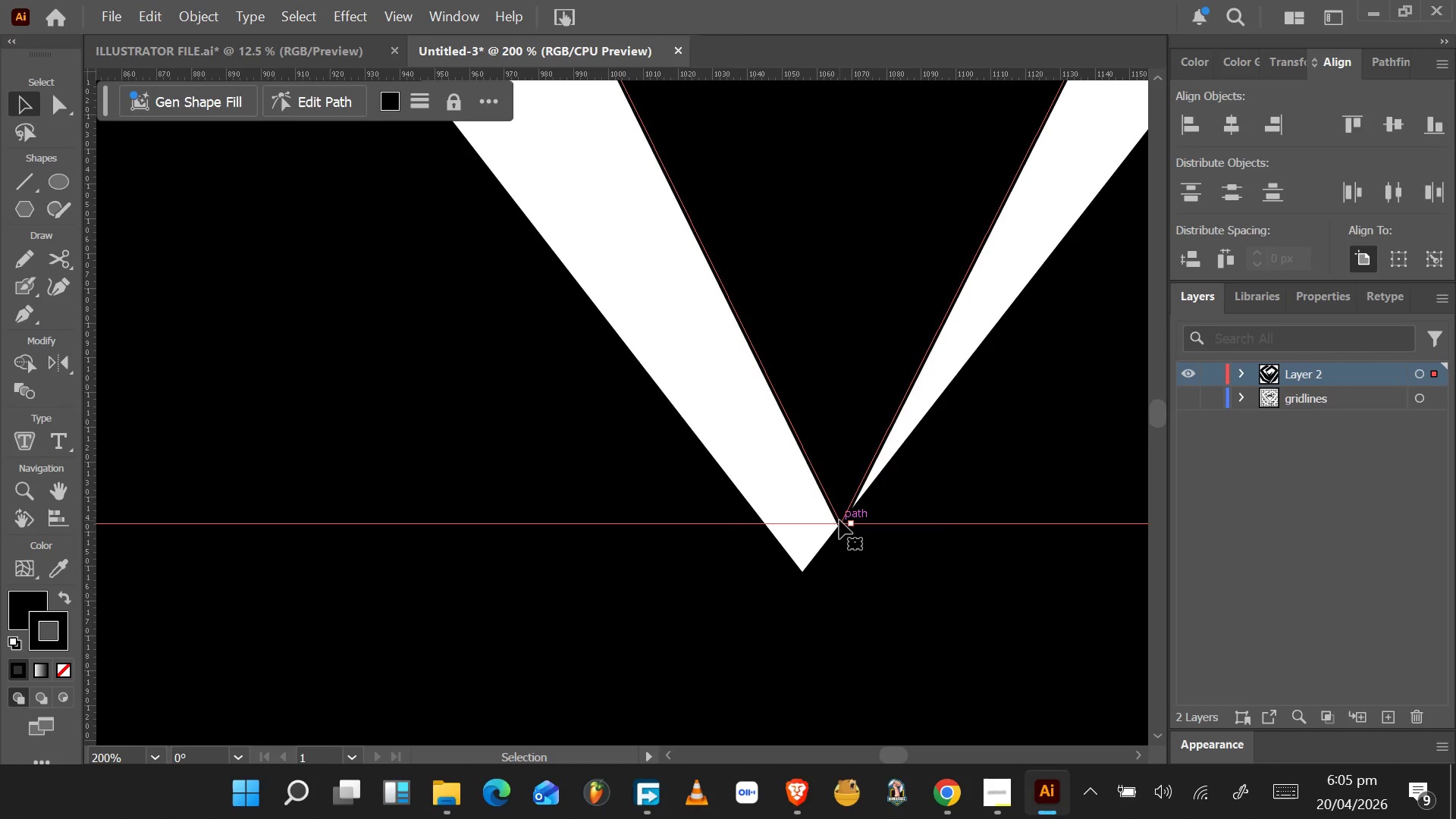 
left_click_drag(start_coordinate=[841, 522], to_coordinate=[805, 573])
 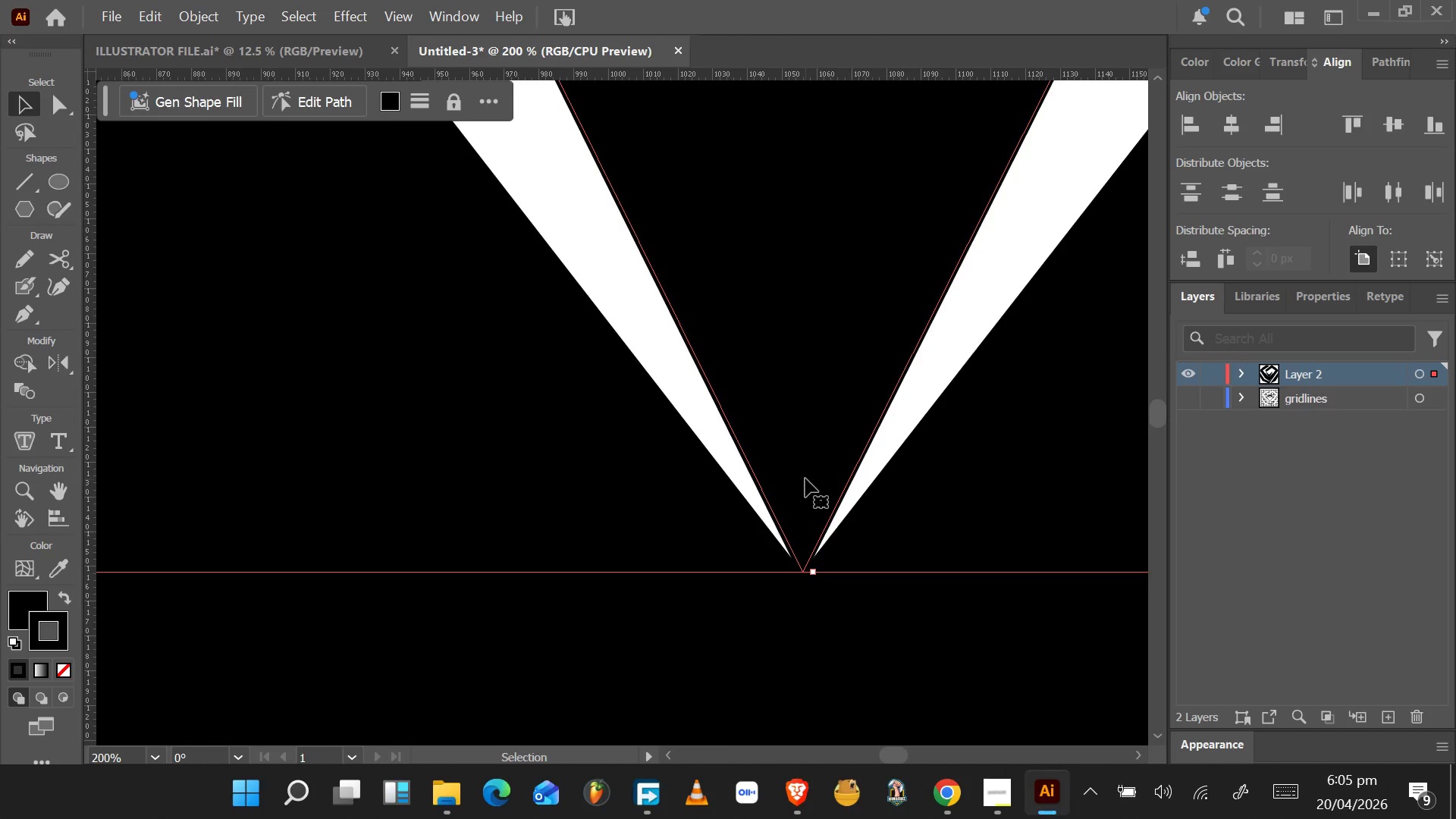 
hold_key(key=AltLeft, duration=1.0)
 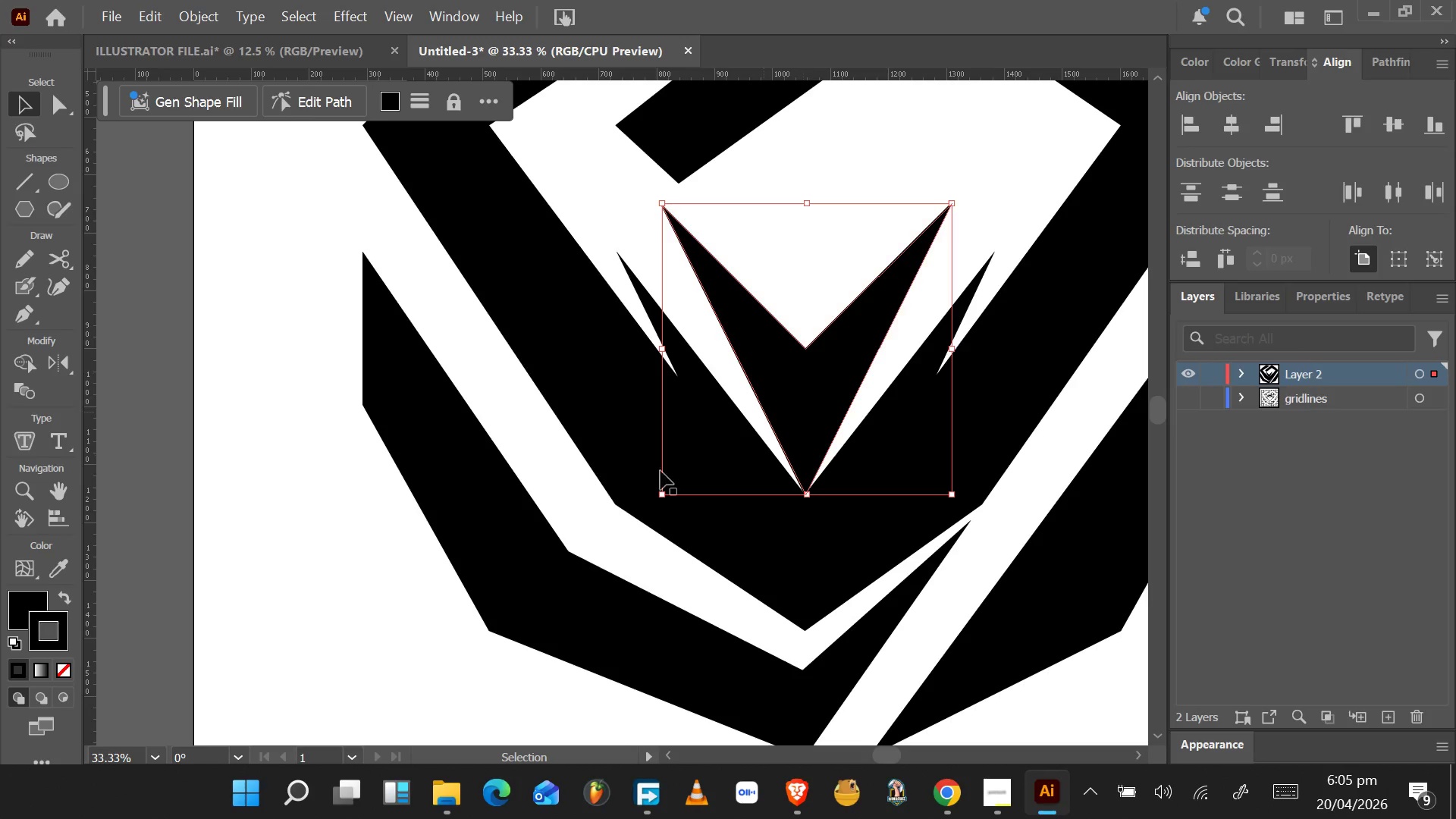 
left_click([195, 481])
 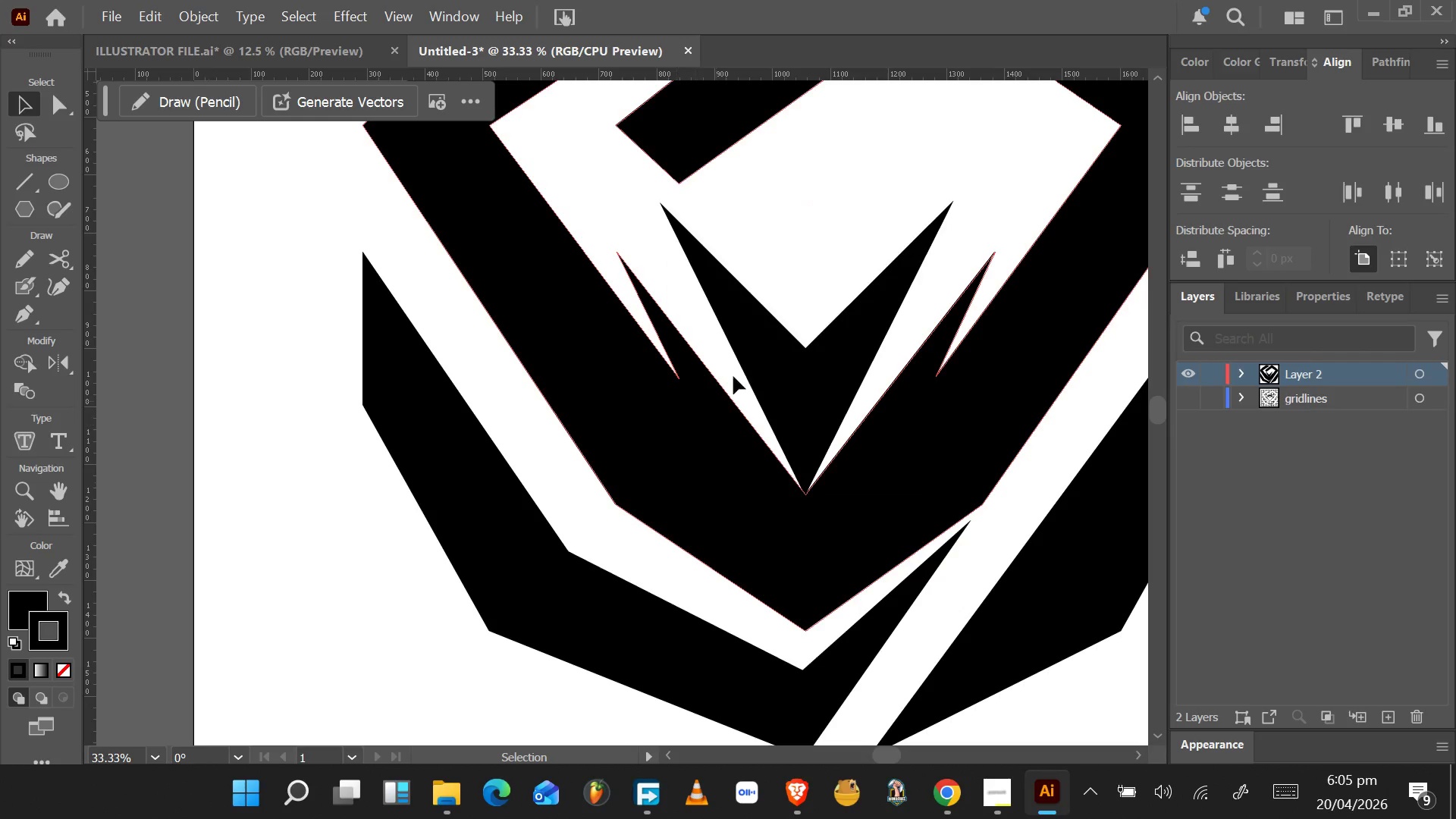 
hold_key(key=AltLeft, duration=0.36)
 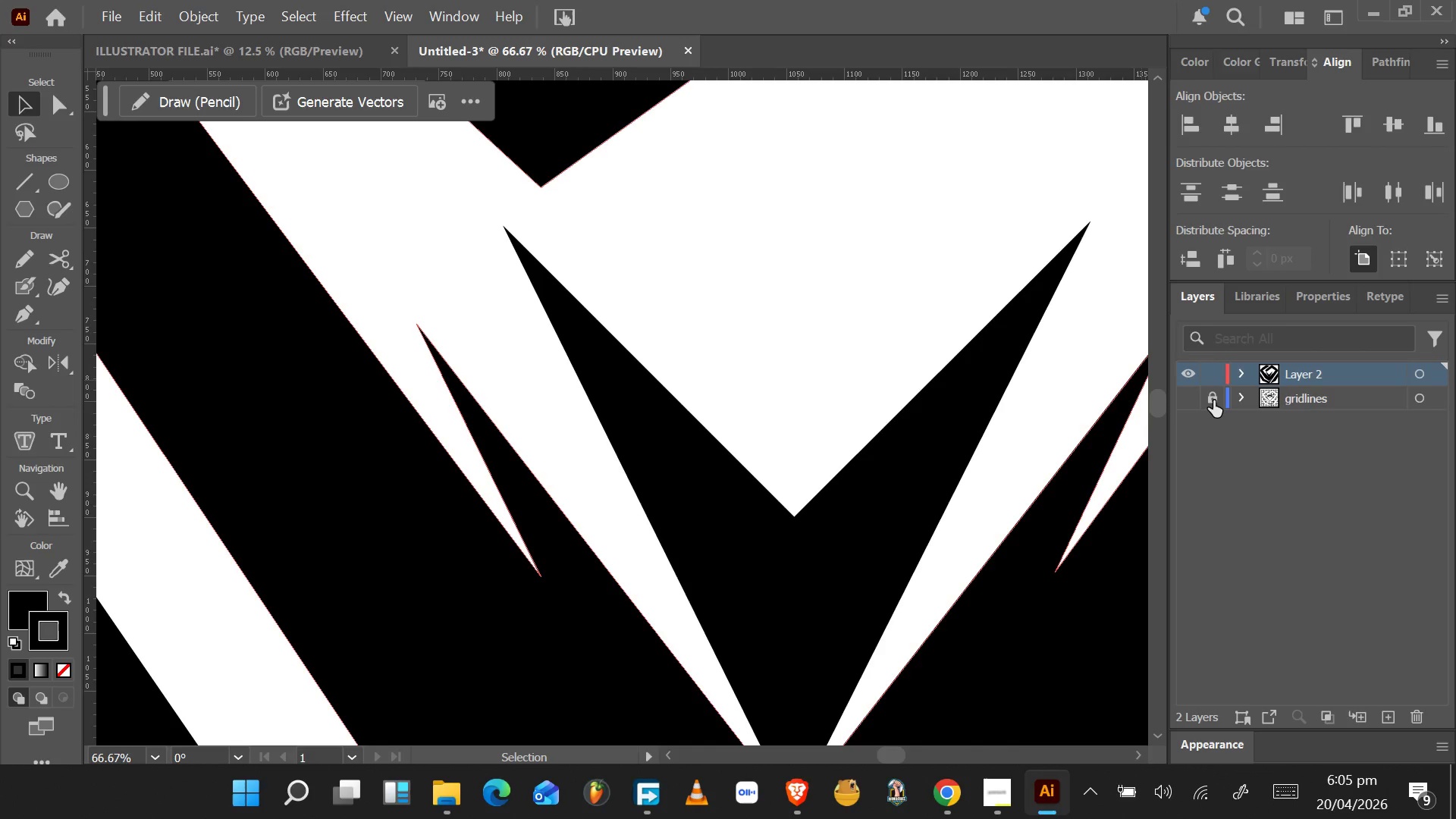 
scroll: coordinate [805, 480], scroll_direction: down, amount: 4.0
 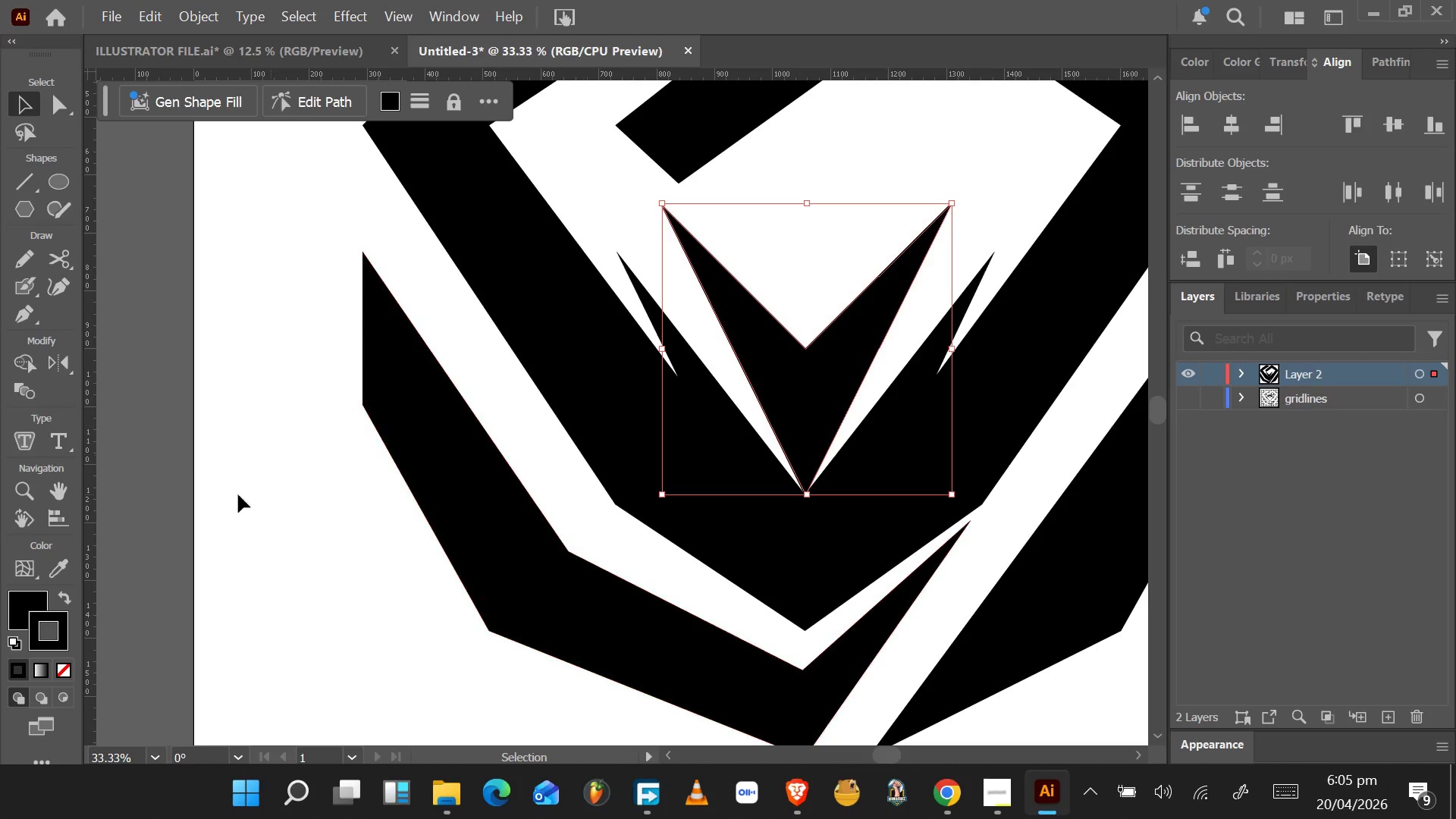 
scroll: coordinate [816, 252], scroll_direction: up, amount: 4.0
 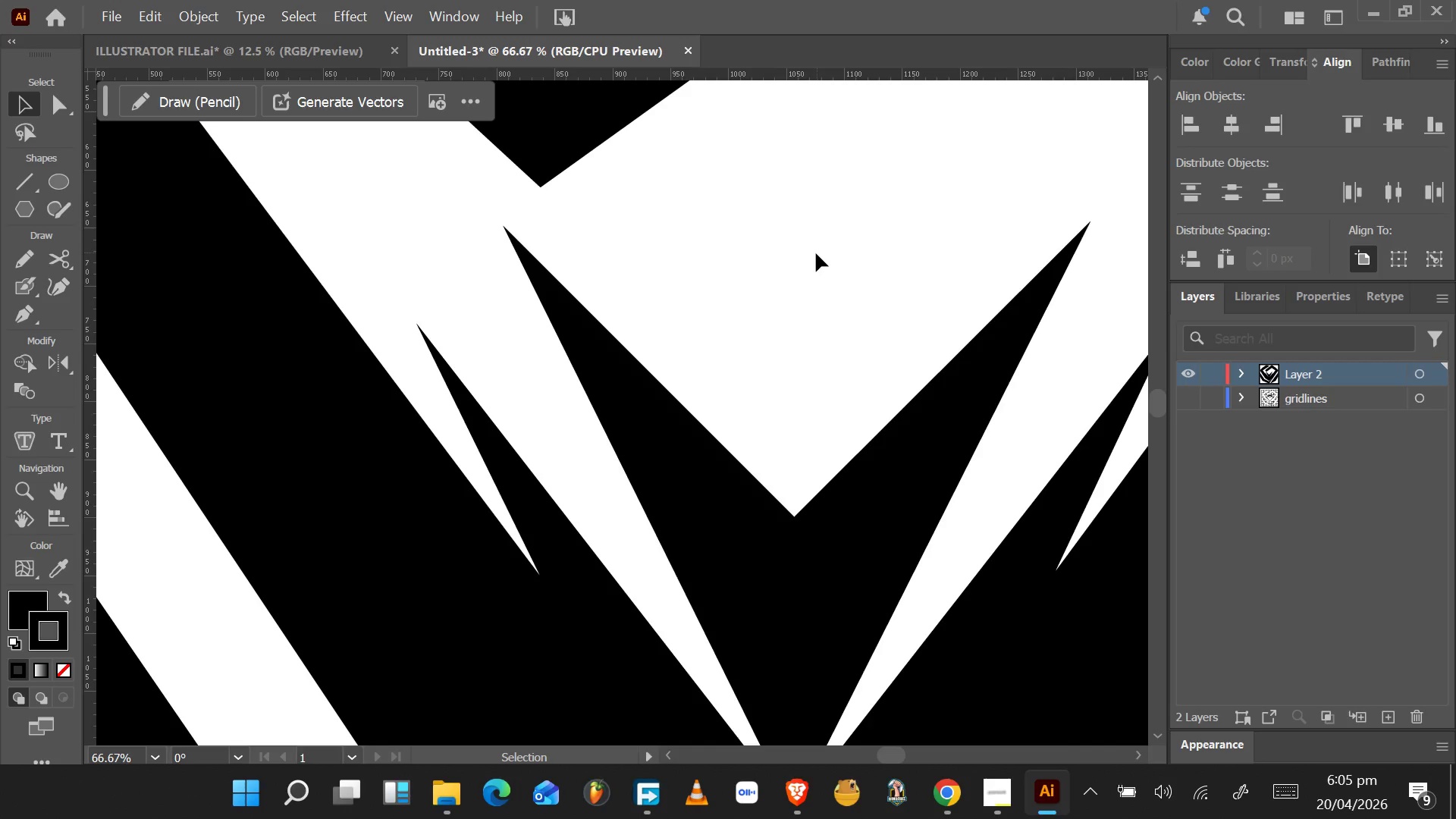 
left_click([1216, 402])
 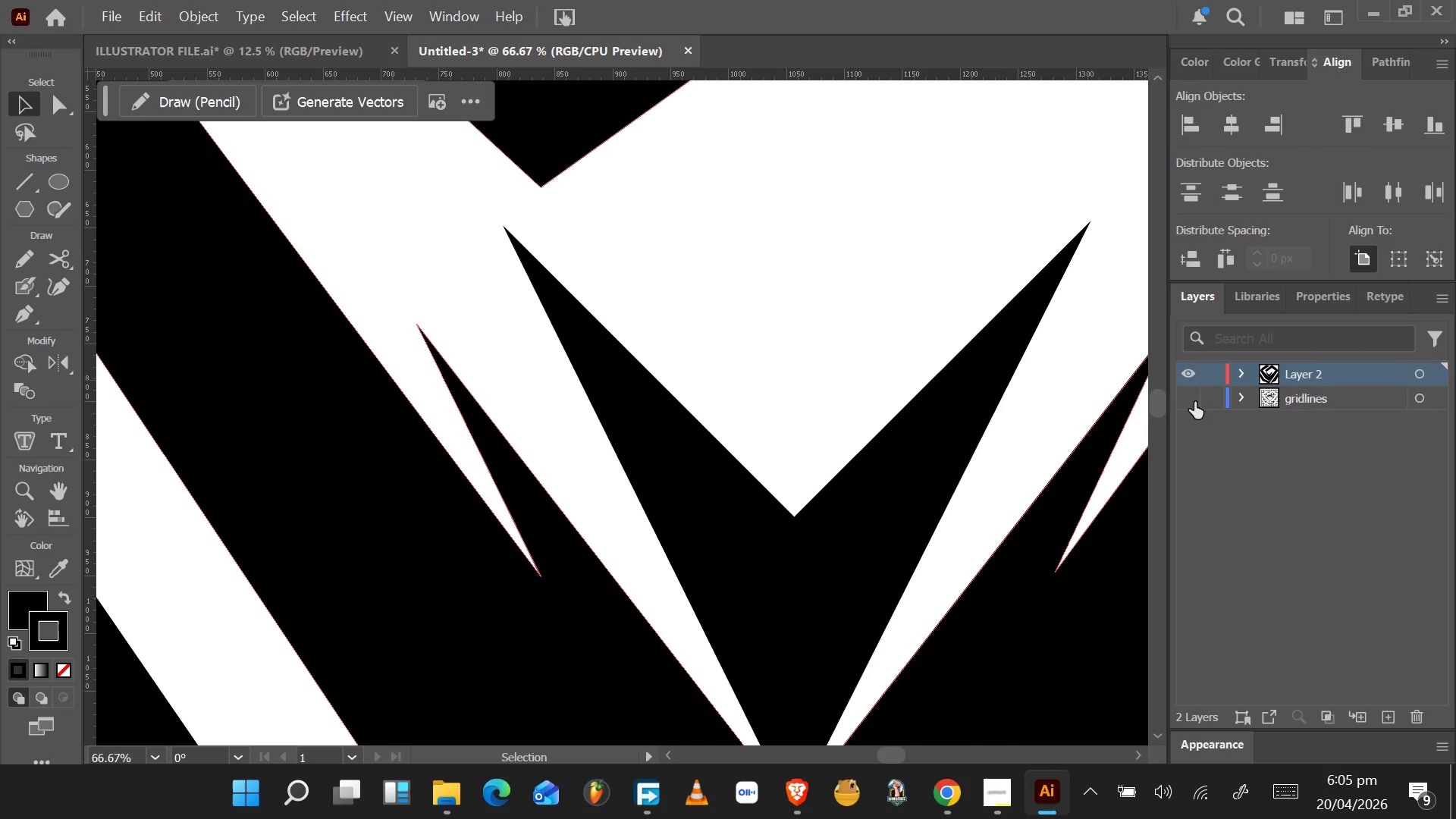 
left_click([1192, 402])
 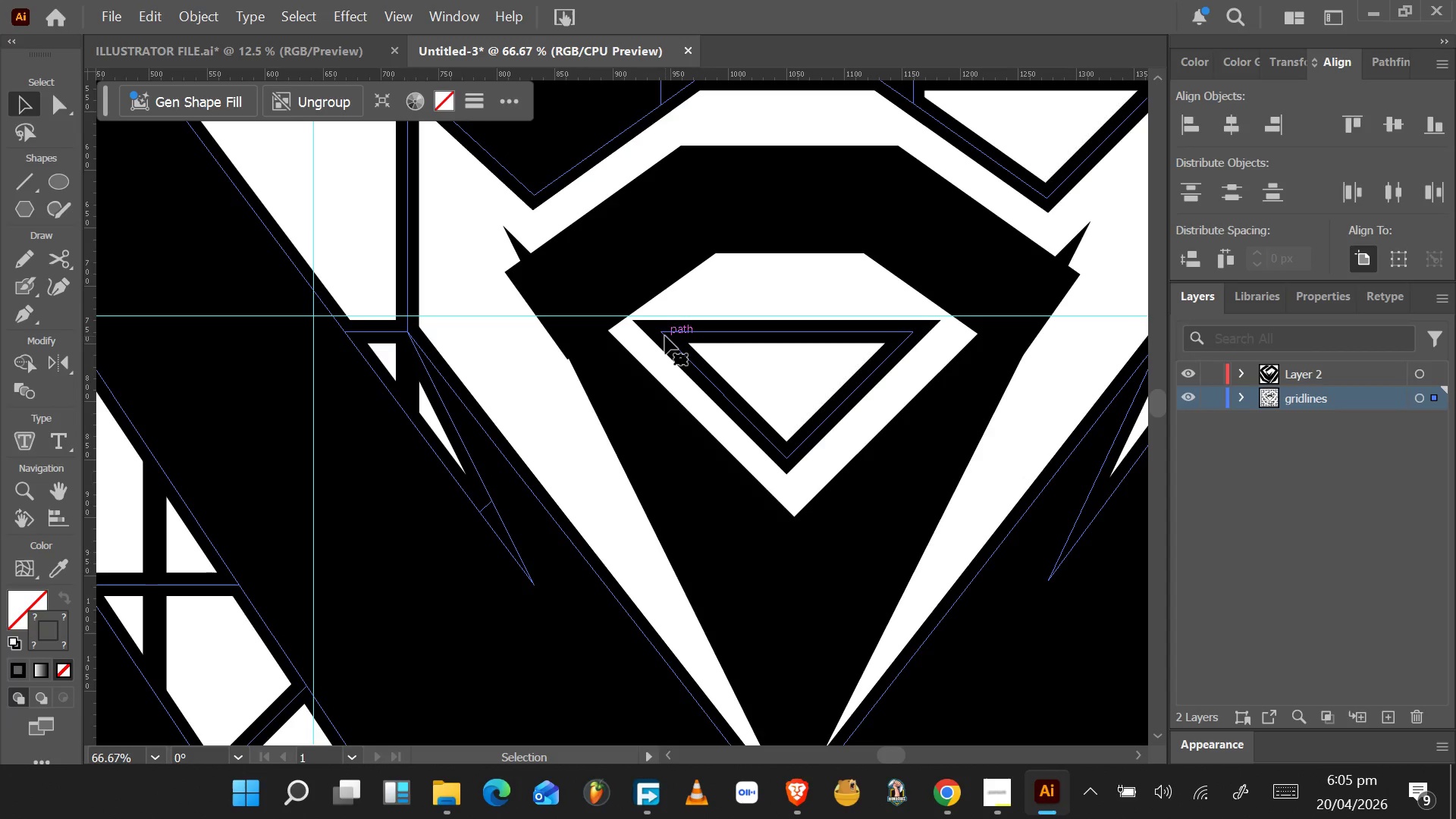 
wait(5.83)
 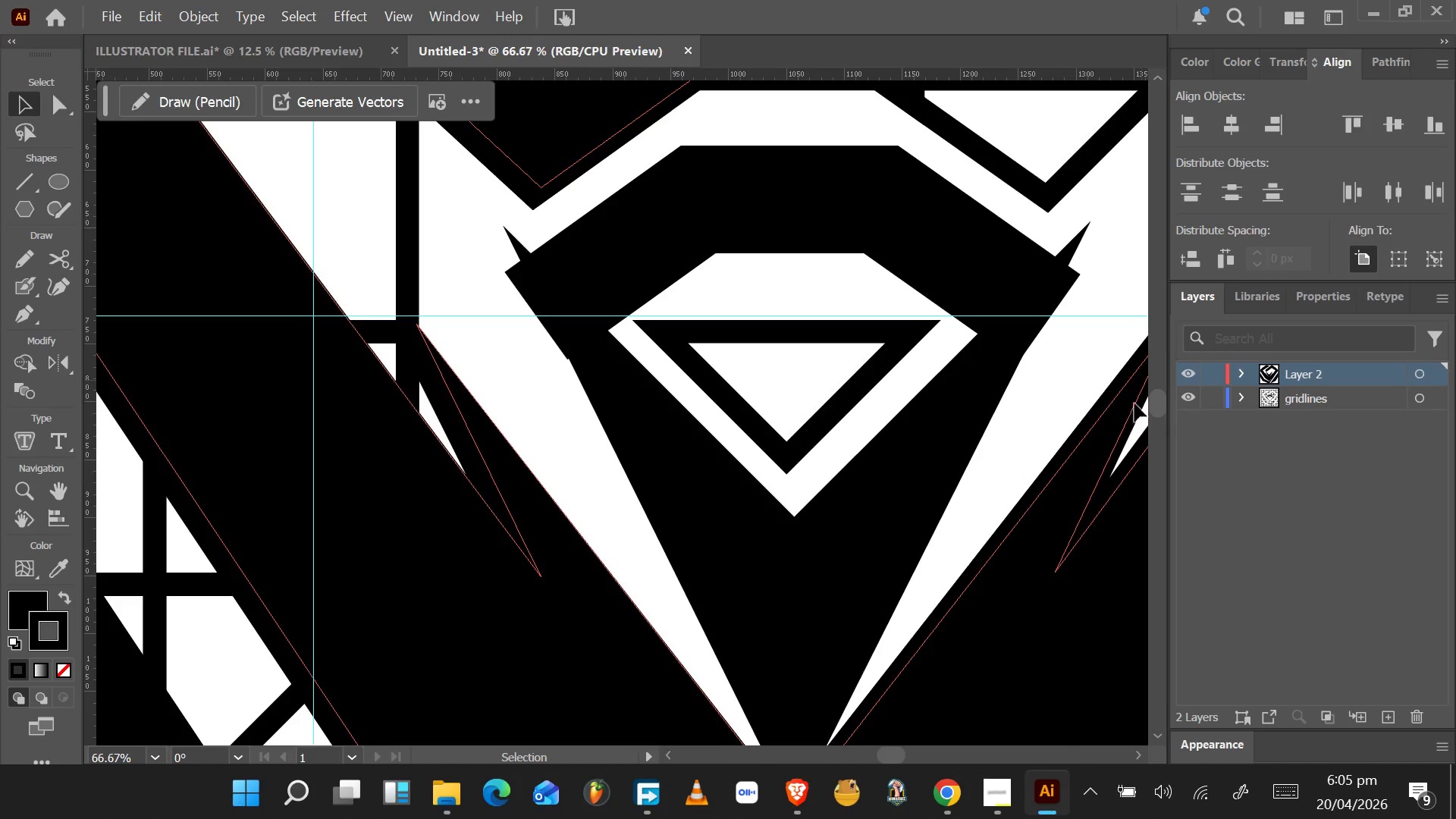 
left_click([1213, 396])
 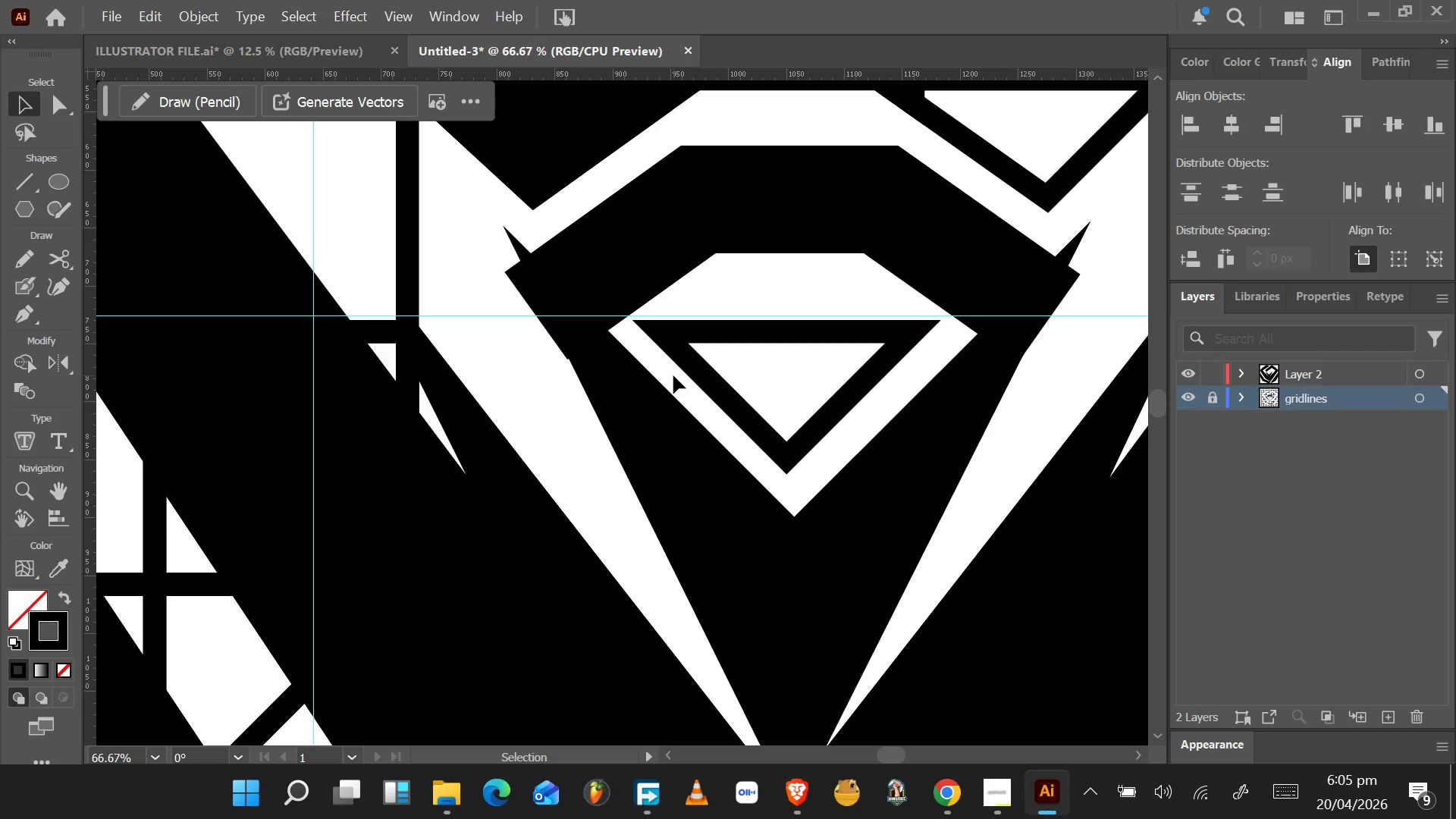 
key(P)
 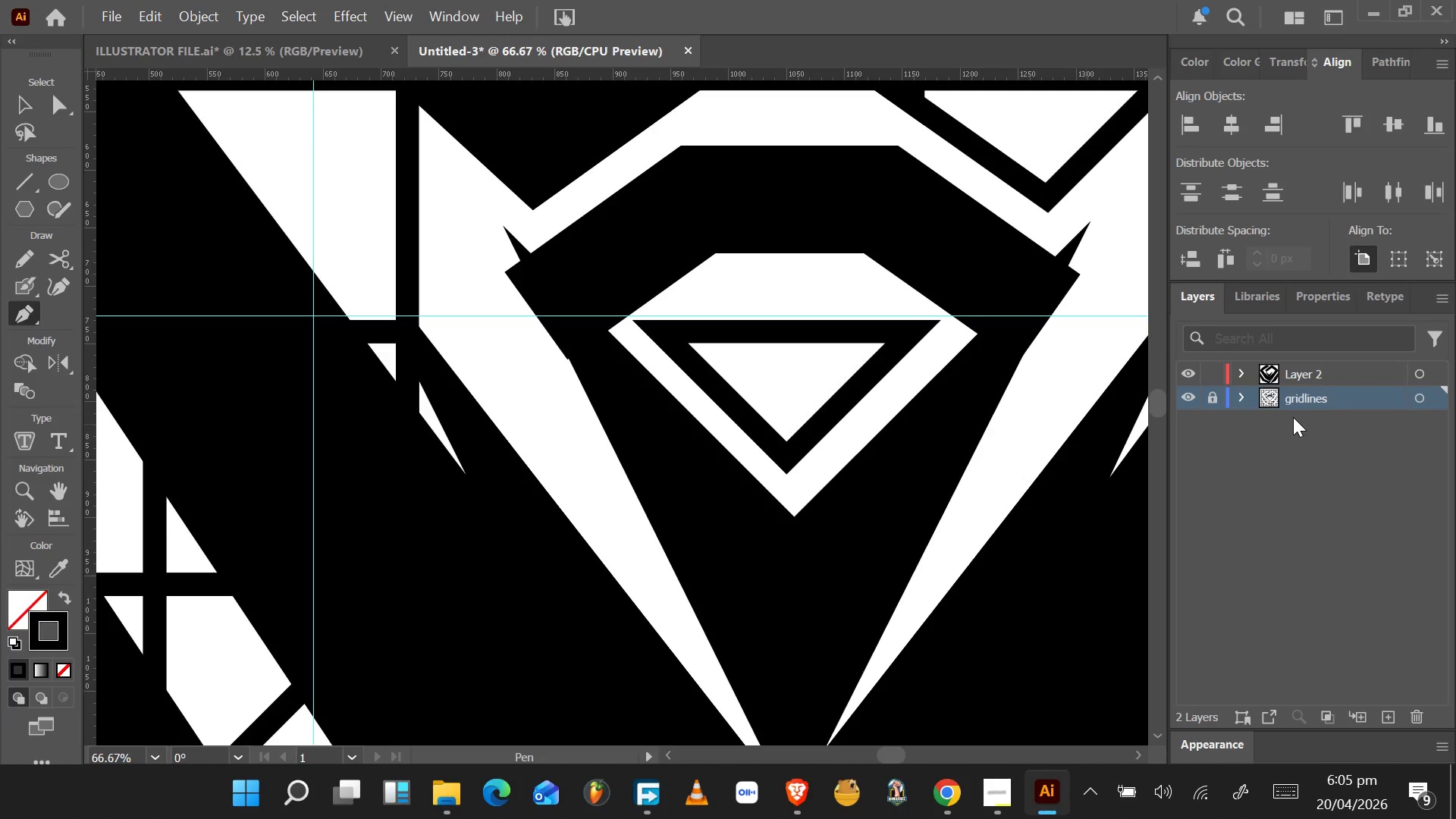 
left_click([1290, 372])
 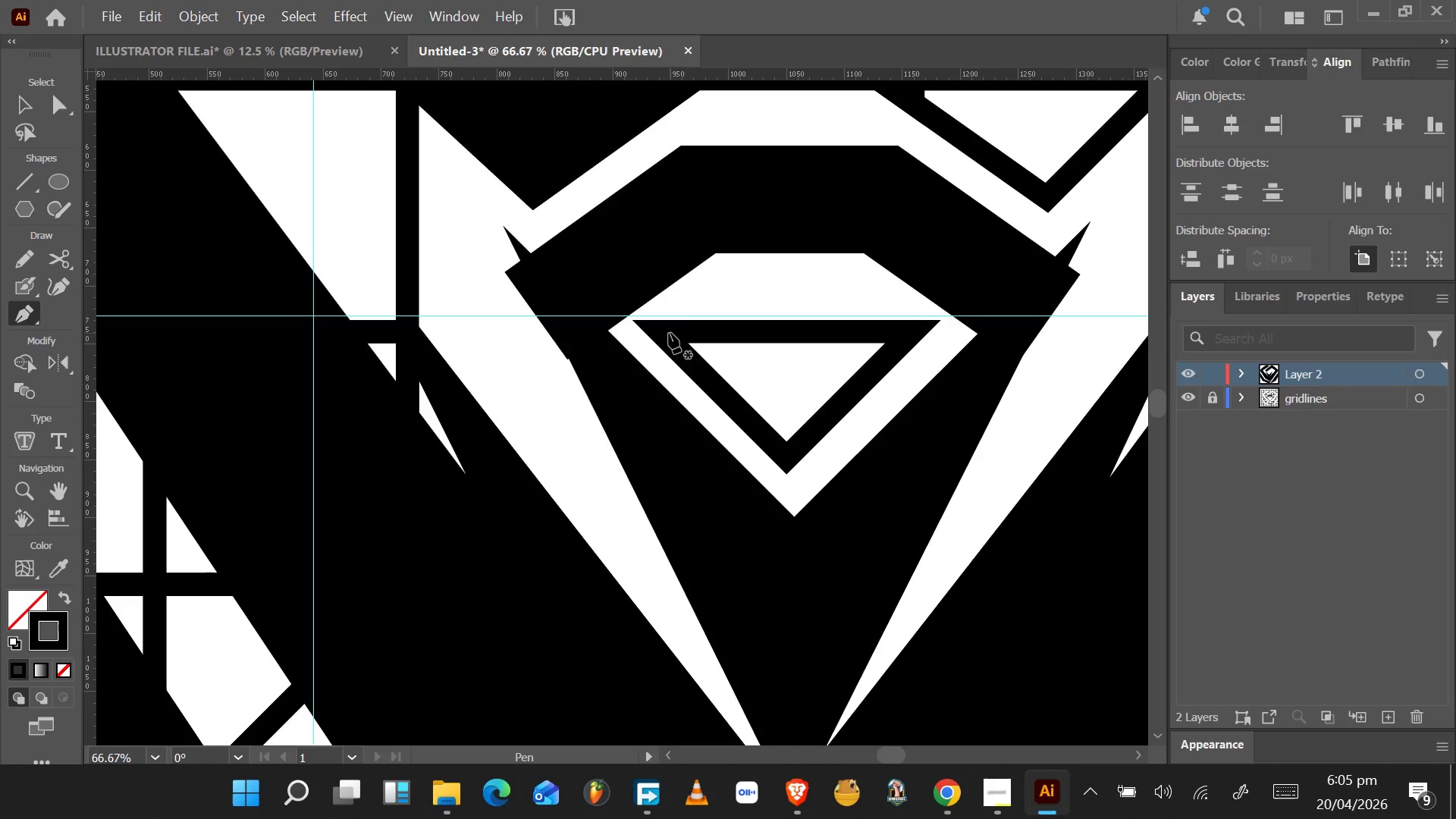 
wait(5.69)
 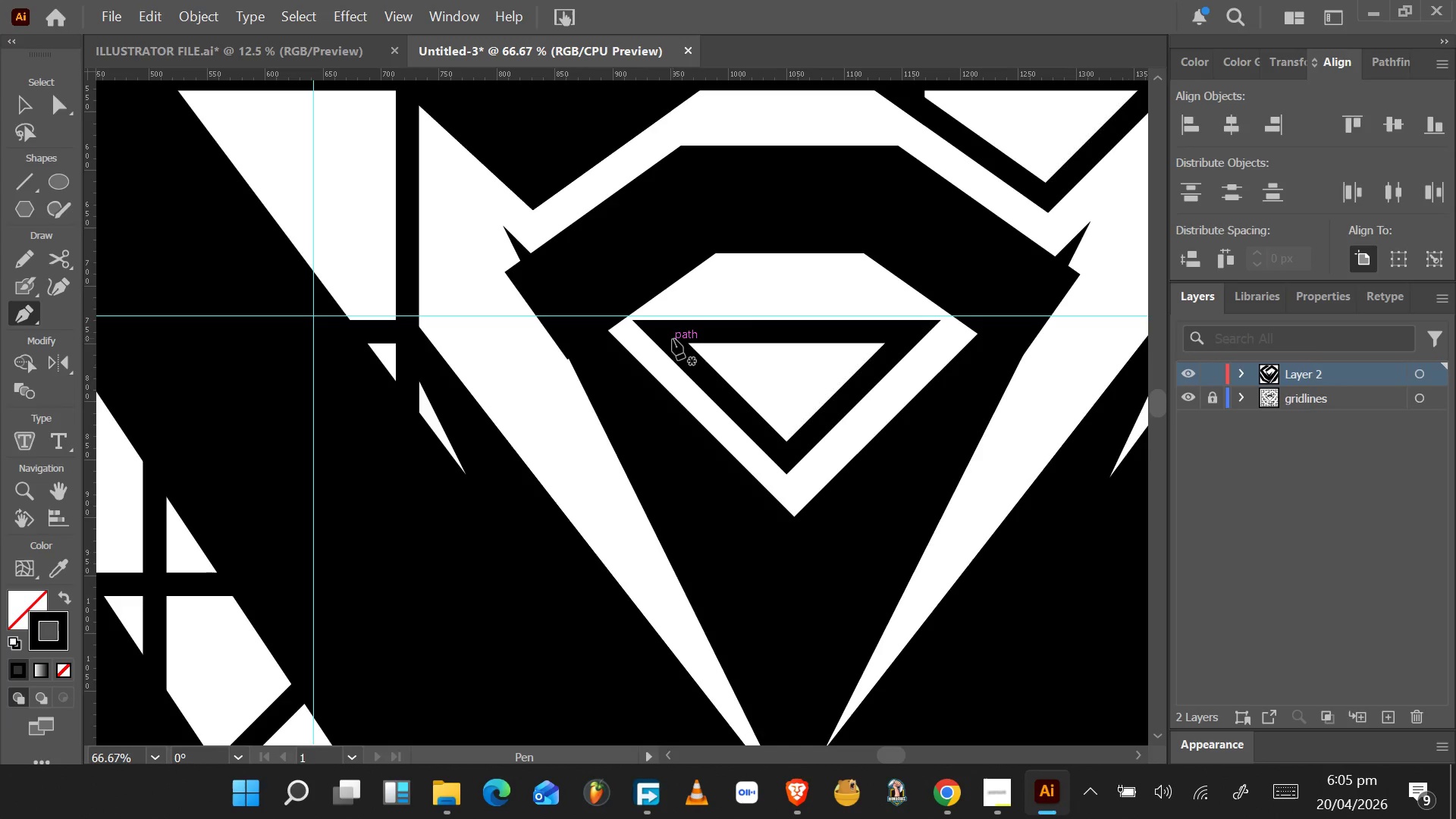 
left_click([661, 334])
 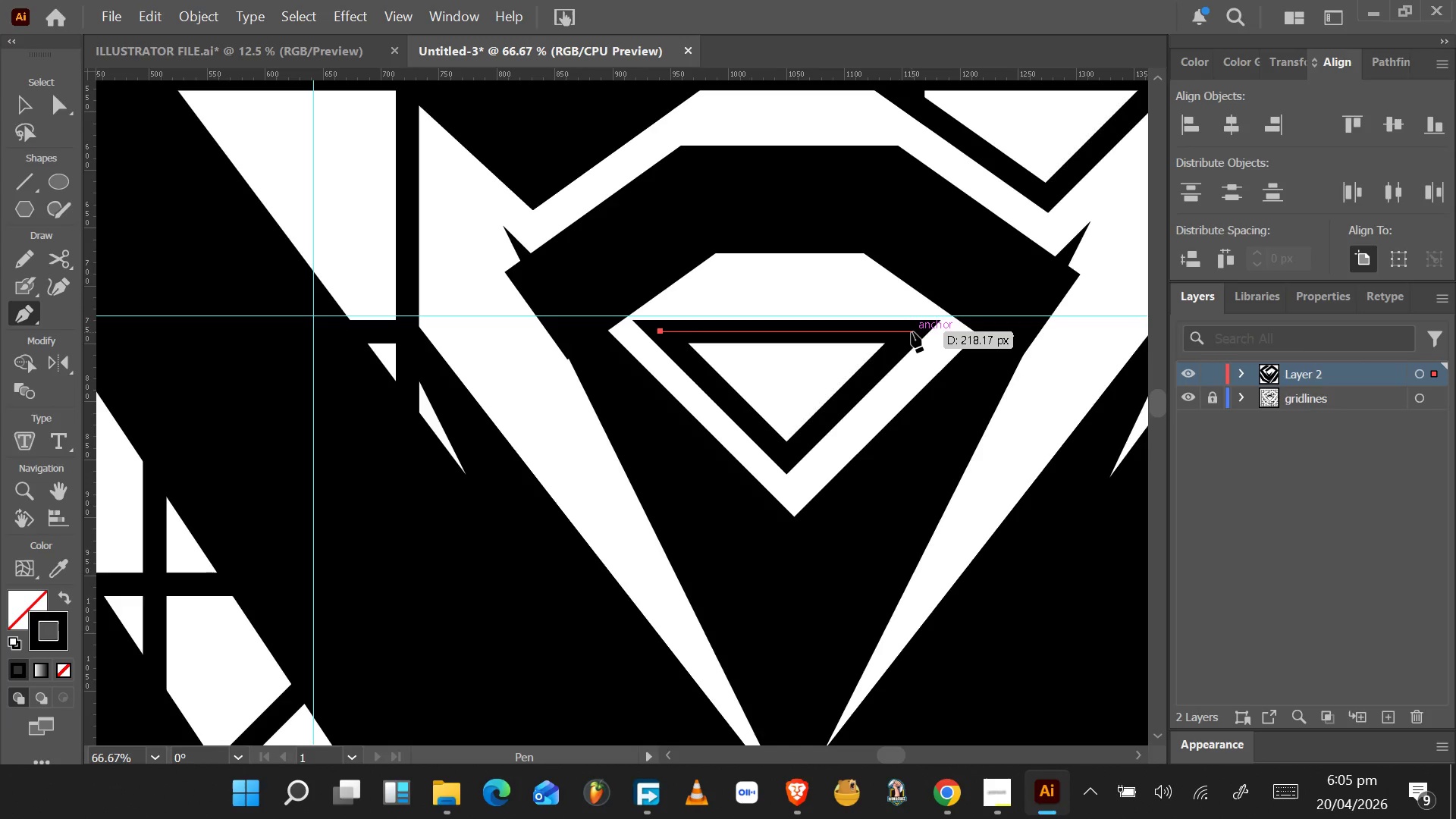 
left_click([912, 332])
 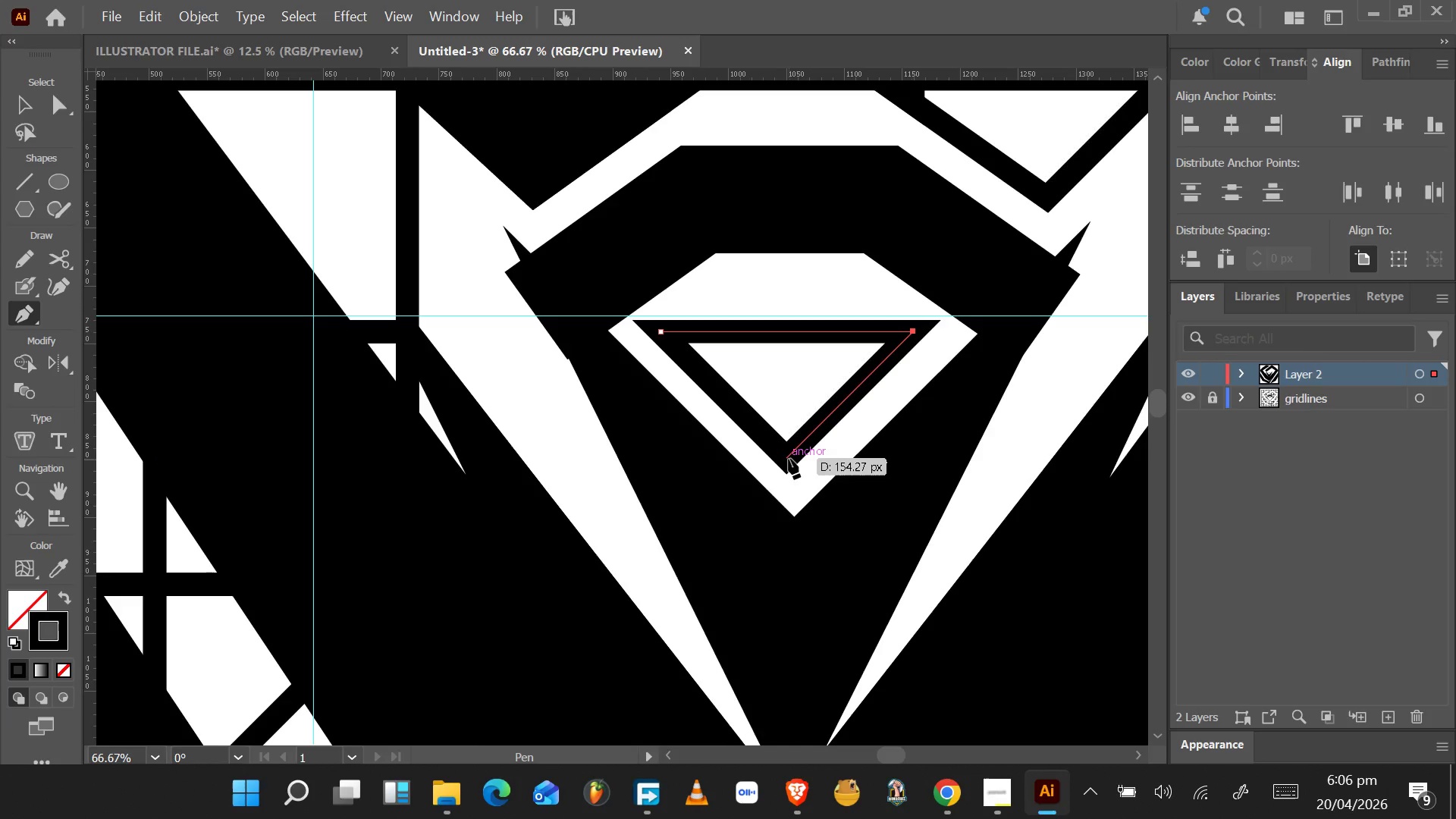 
left_click([788, 458])
 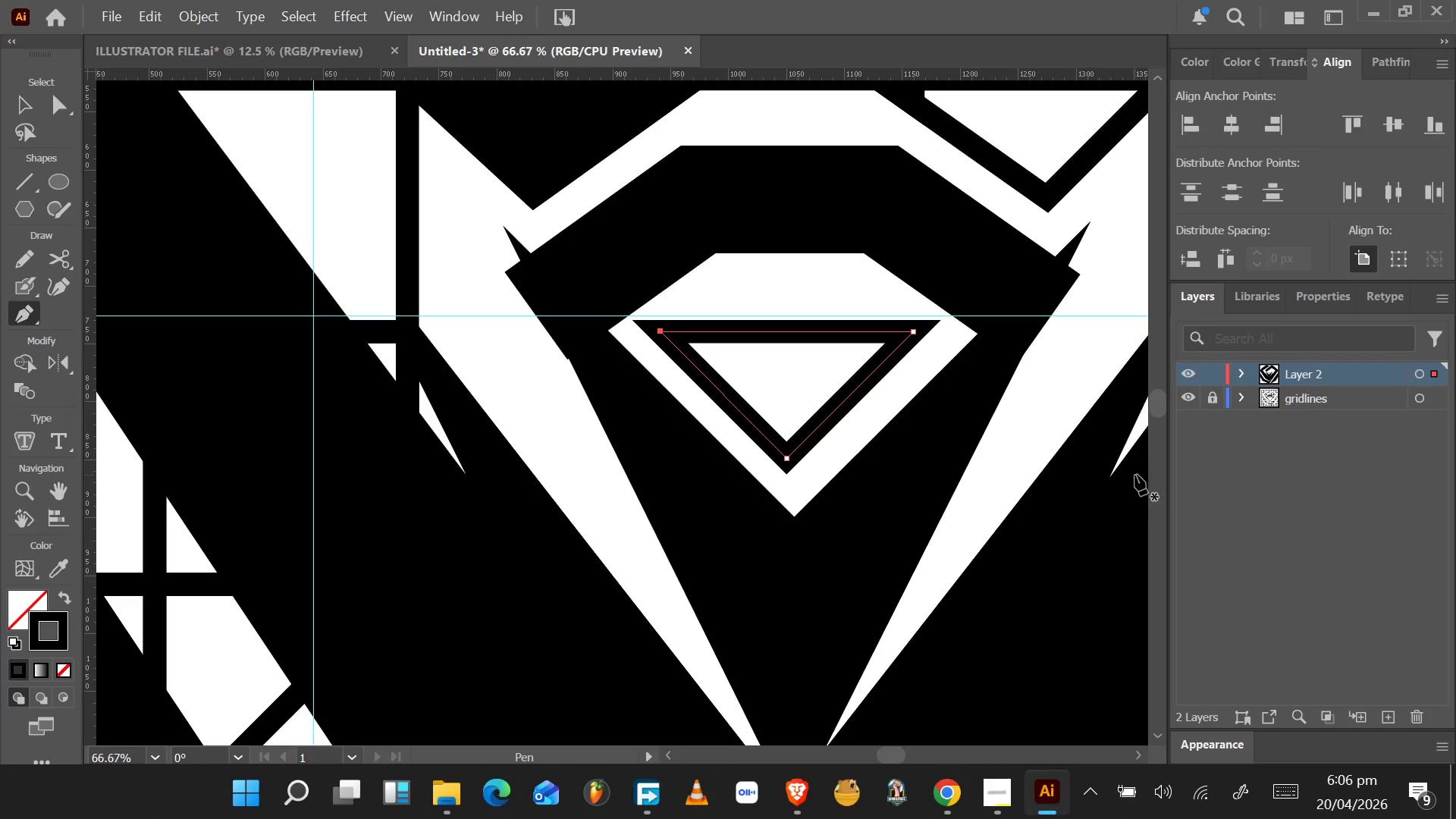 
wait(5.34)
 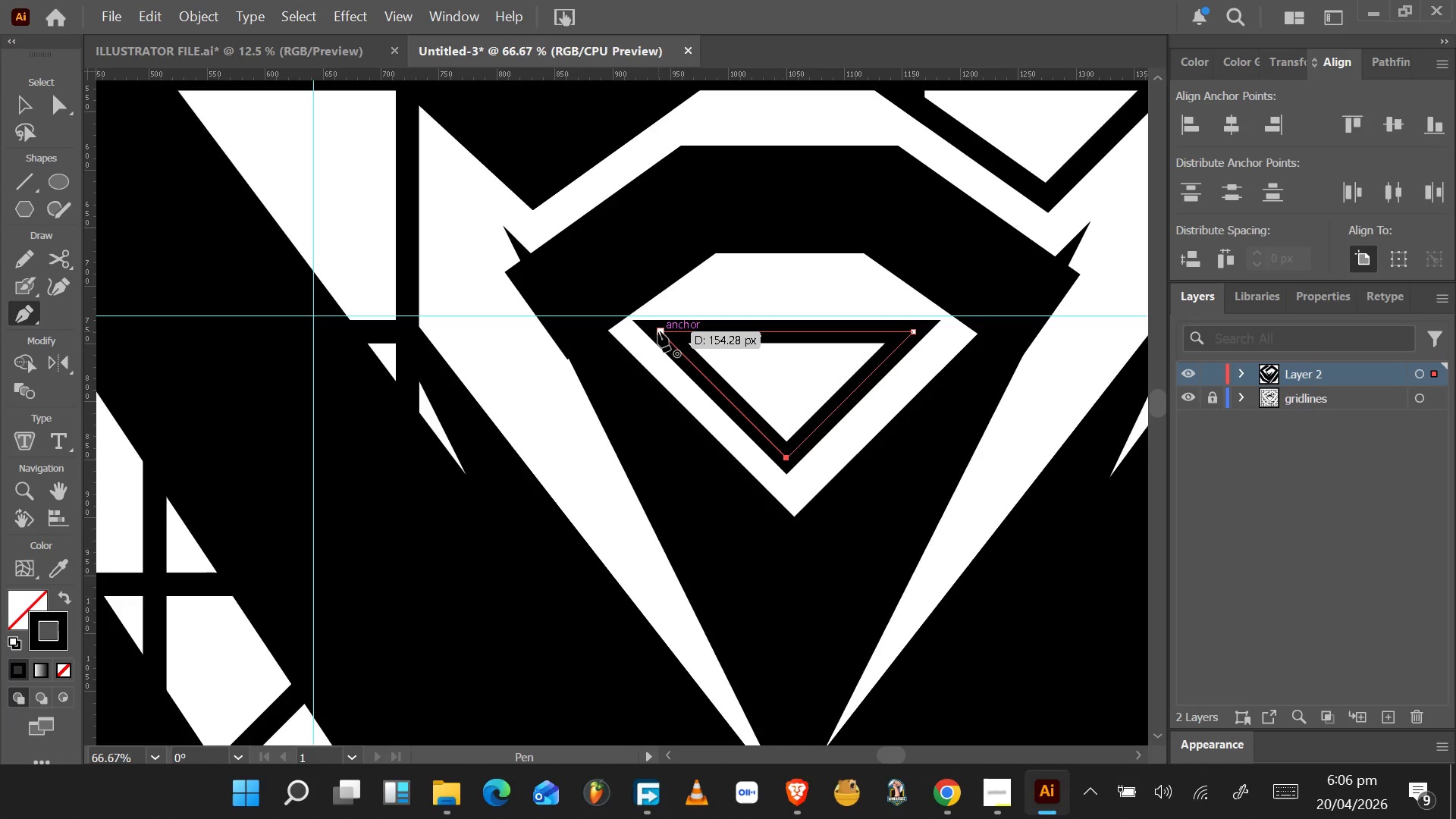 
left_click([64, 598])
 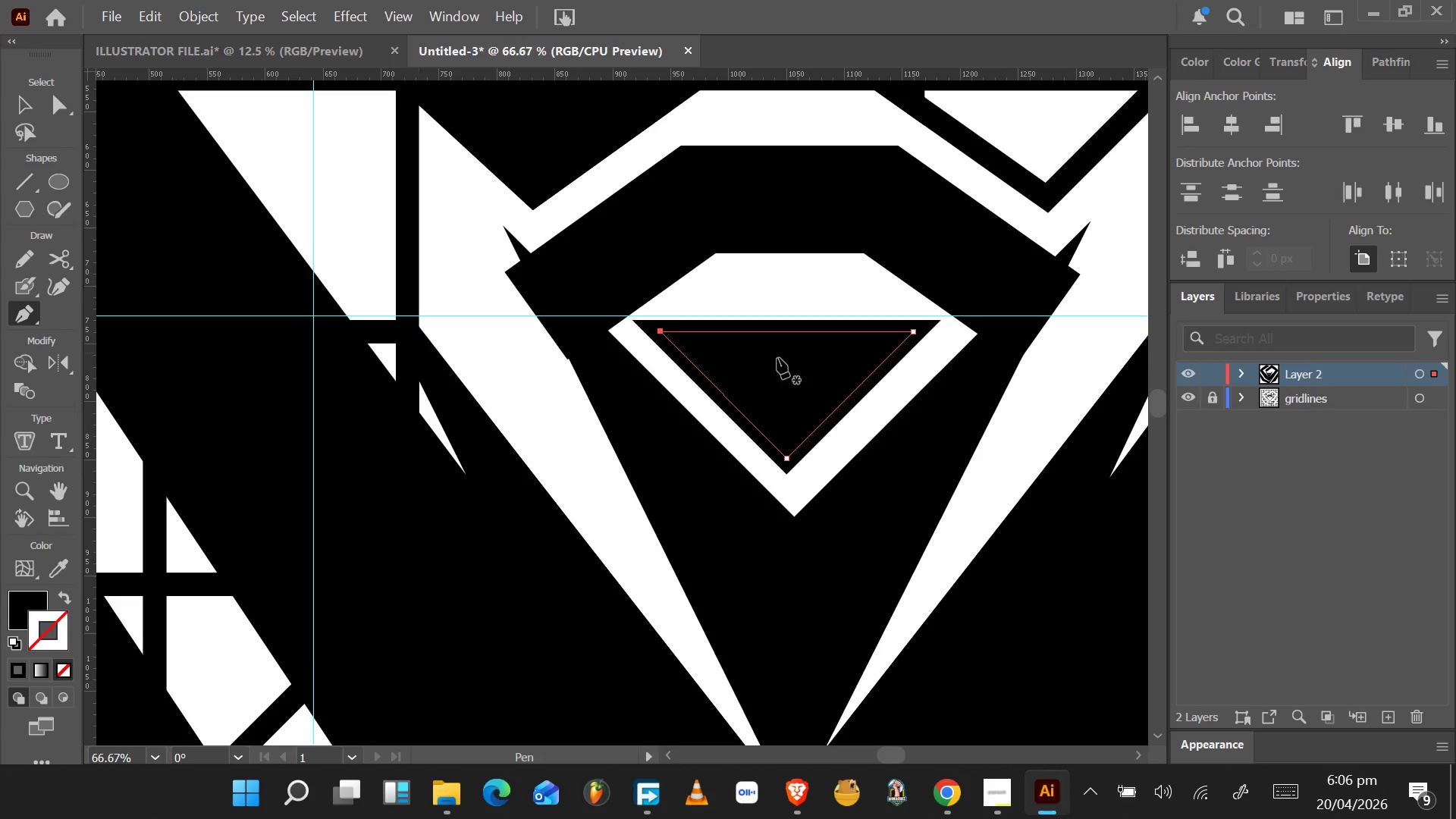 
left_click([1185, 397])
 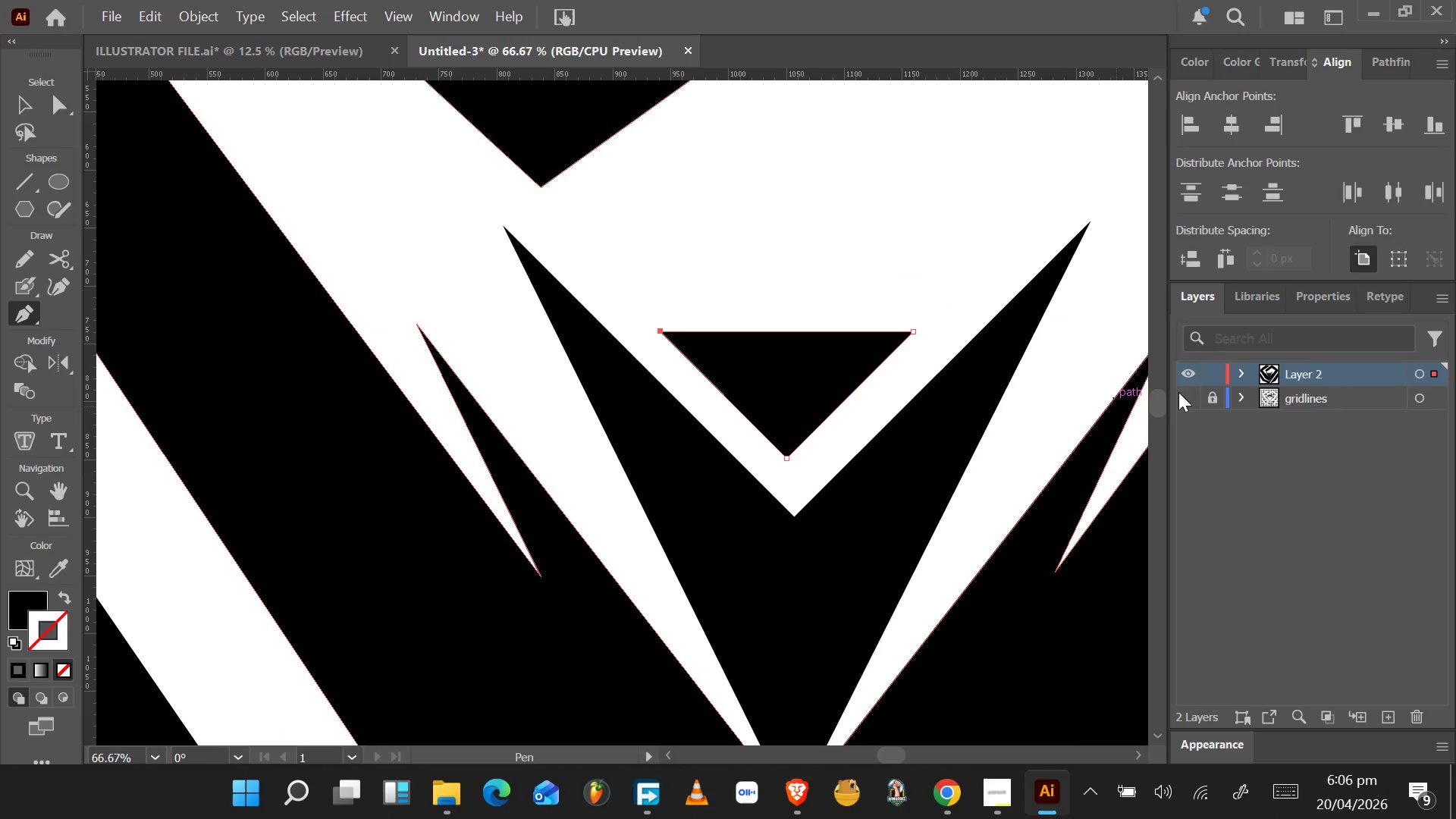 
hold_key(key=AltLeft, duration=1.5)
 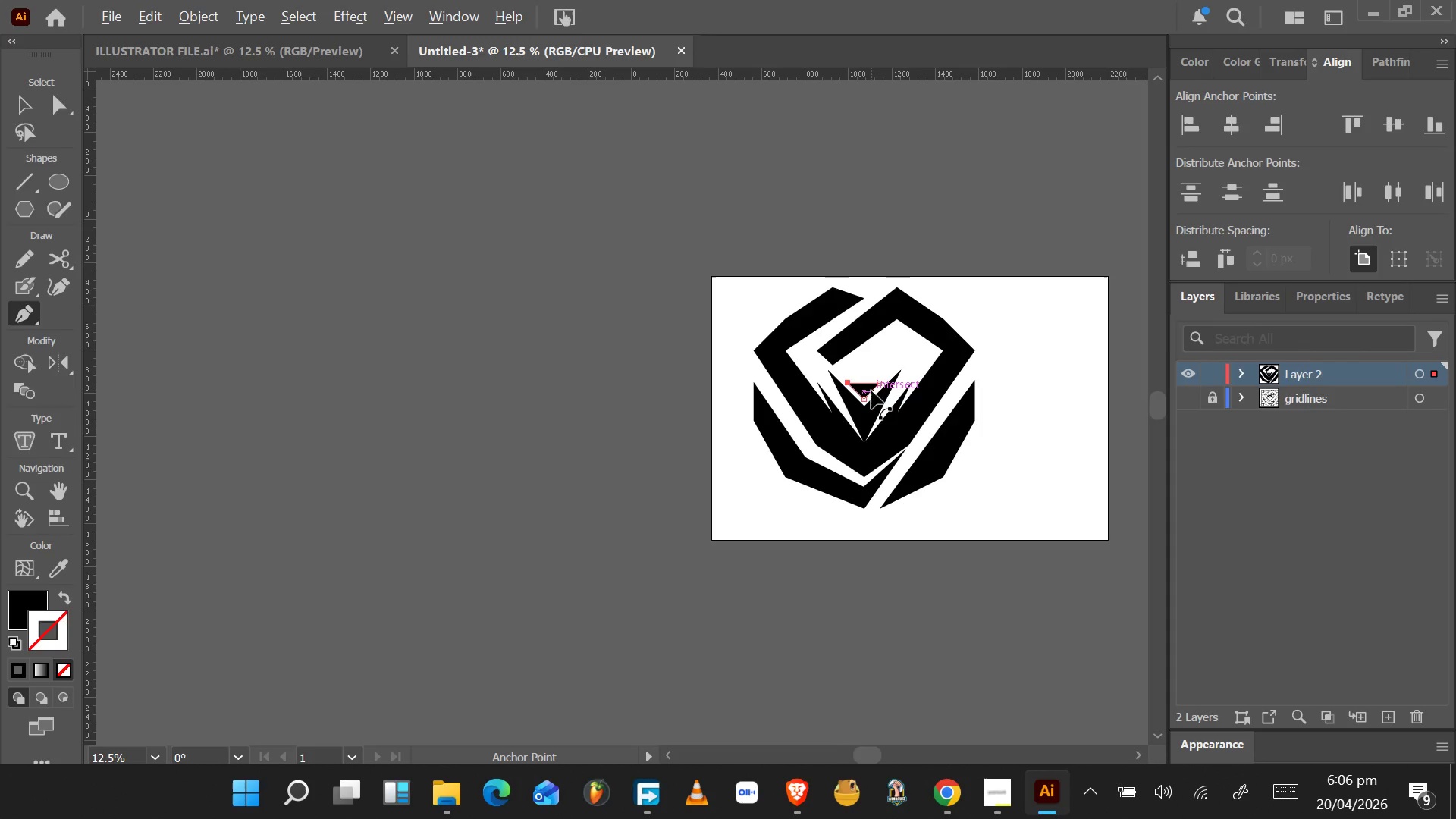 
hold_key(key=AltLeft, duration=1.53)
 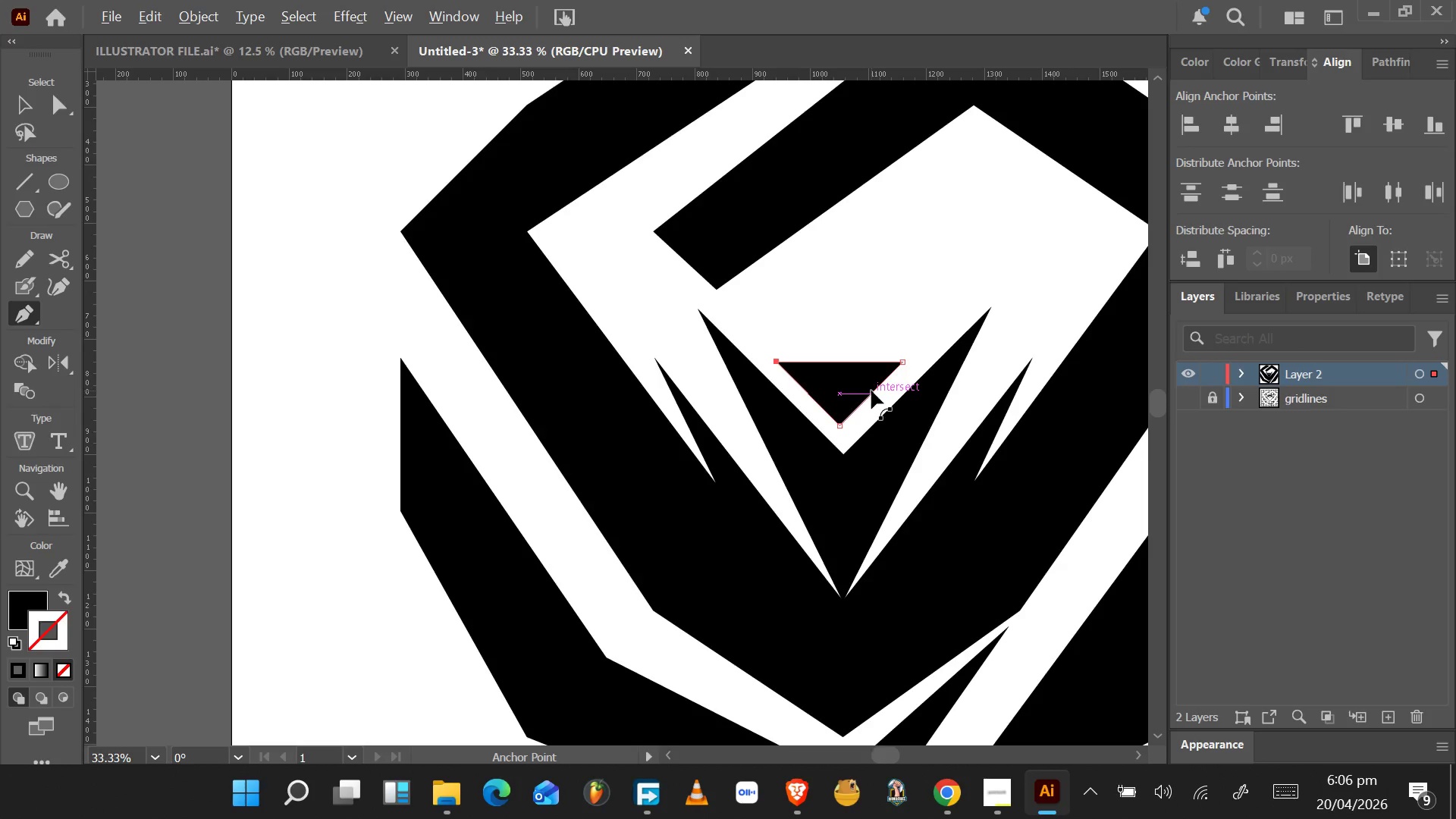 
hold_key(key=AltLeft, duration=1.53)
 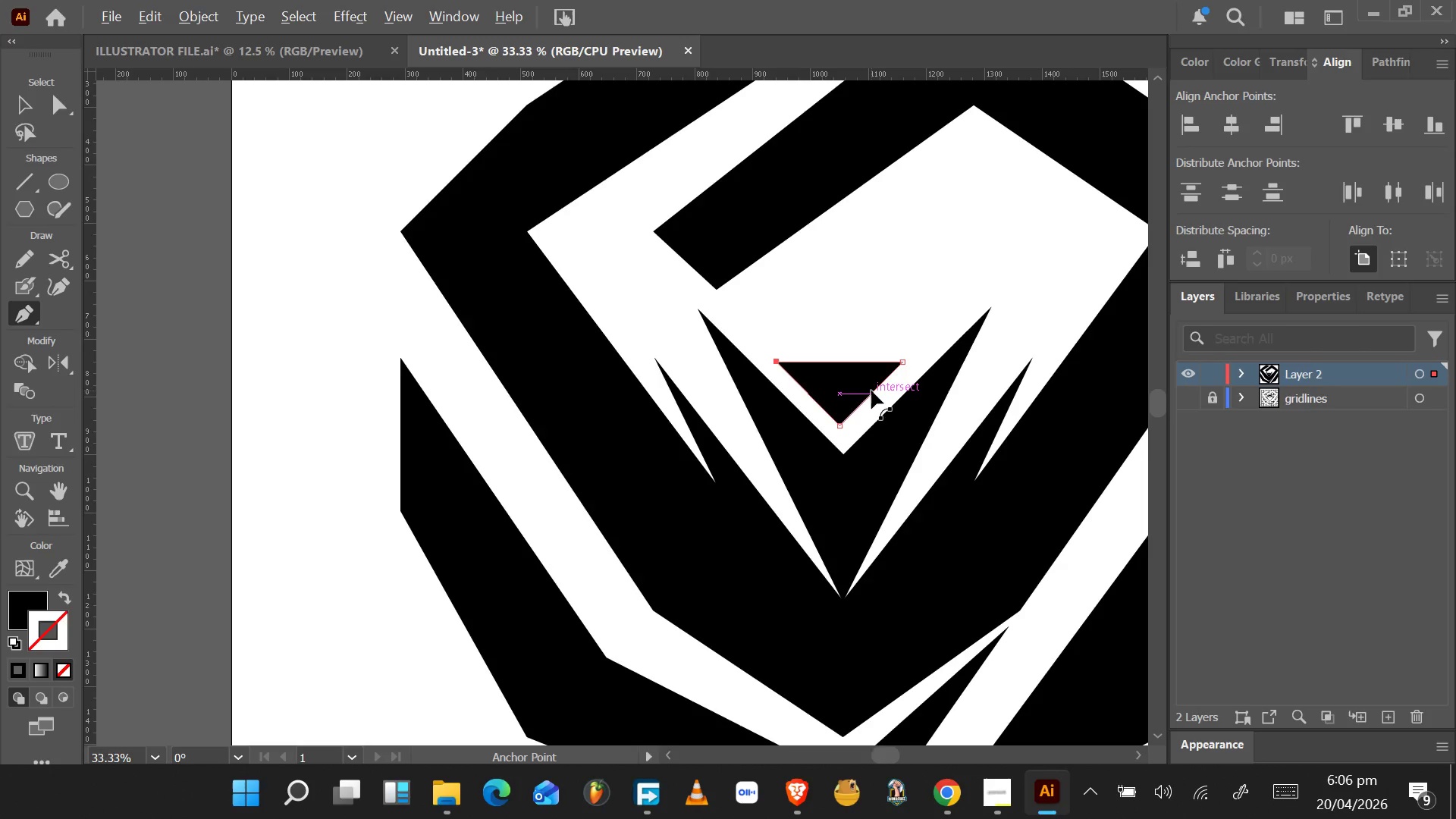 
scroll: coordinate [876, 391], scroll_direction: down, amount: 5.0
 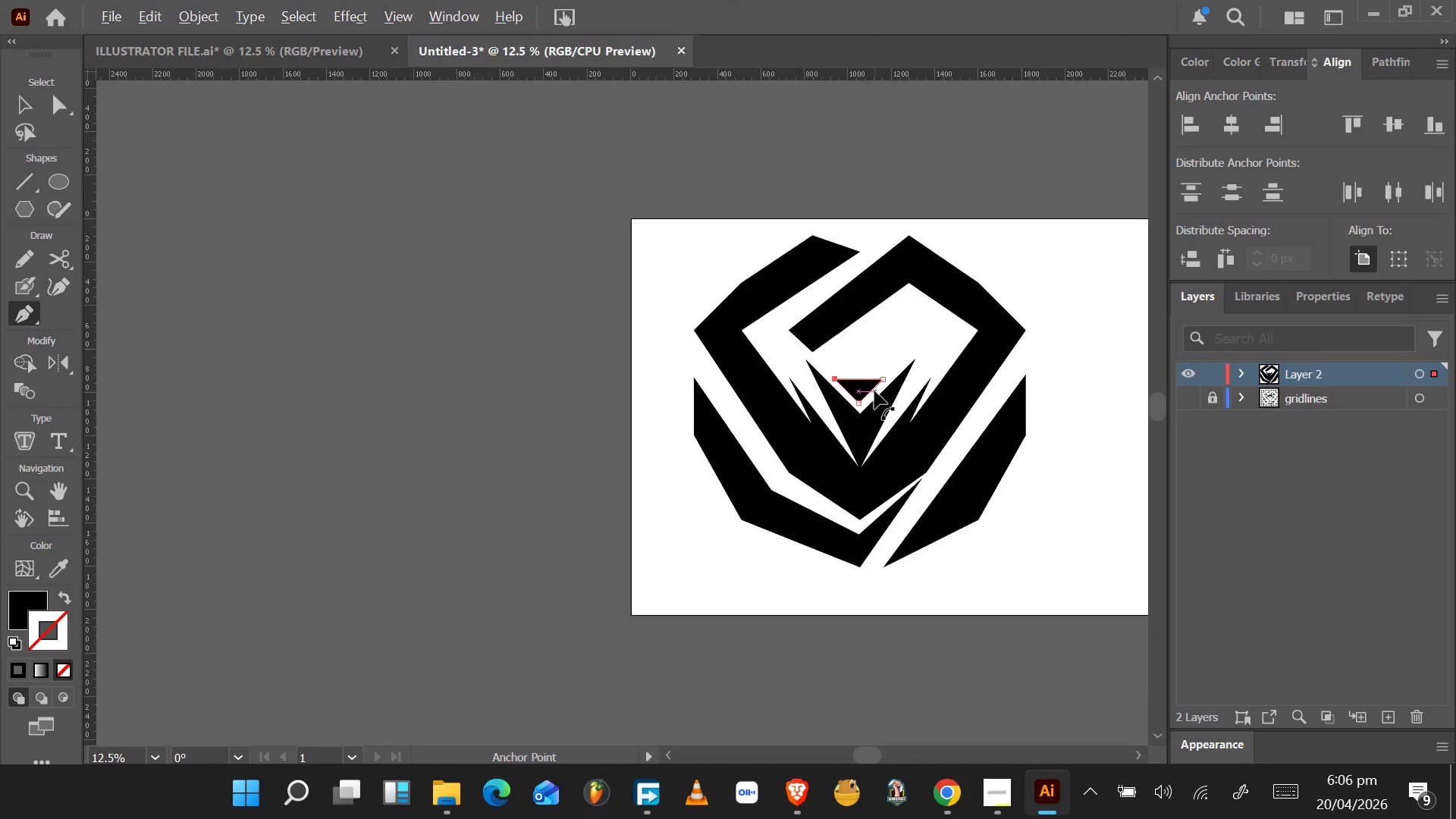 
key(Alt+AltLeft)
 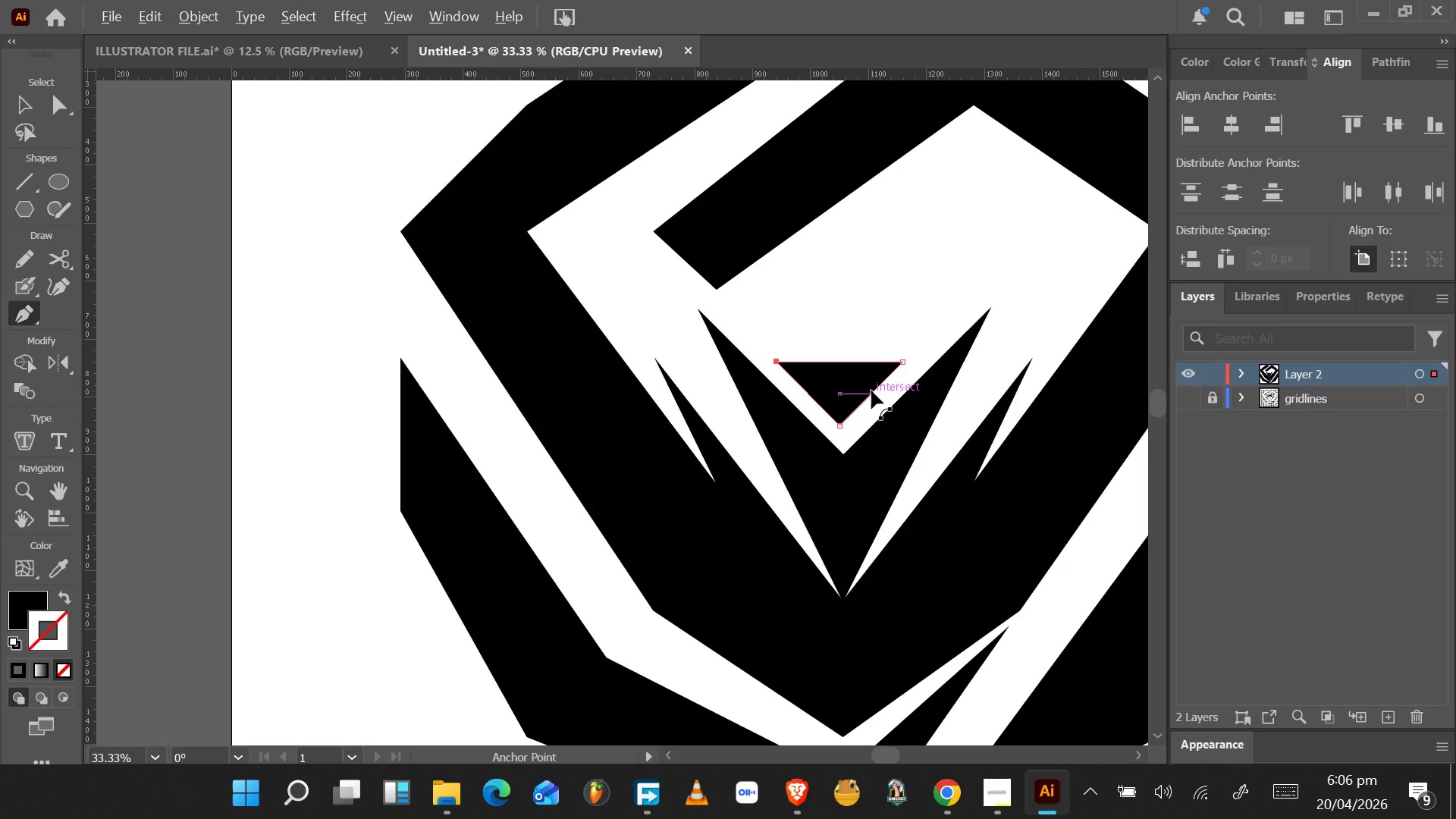 
key(Alt+AltLeft)
 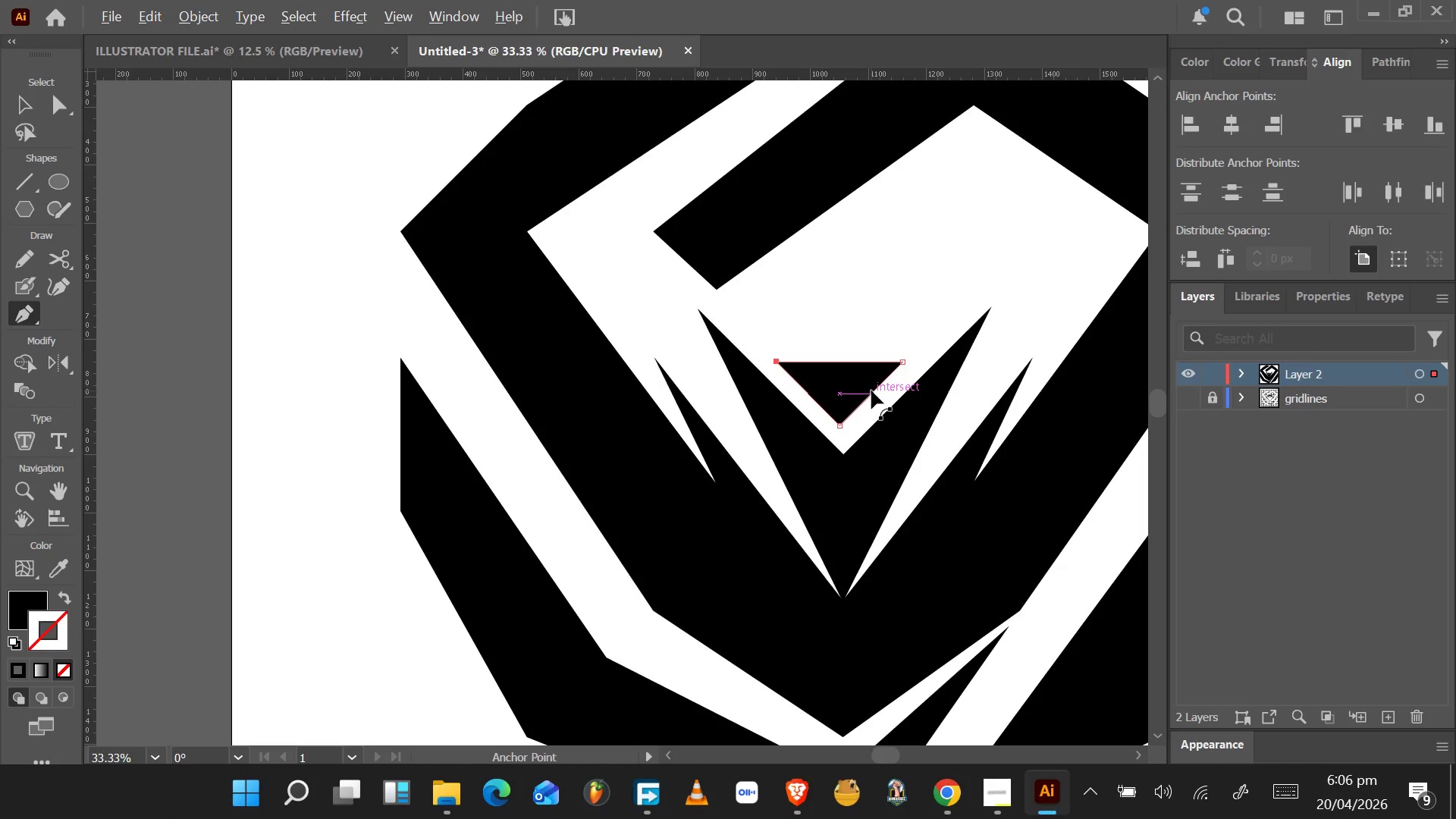 
scroll: coordinate [872, 391], scroll_direction: down, amount: 1.0
 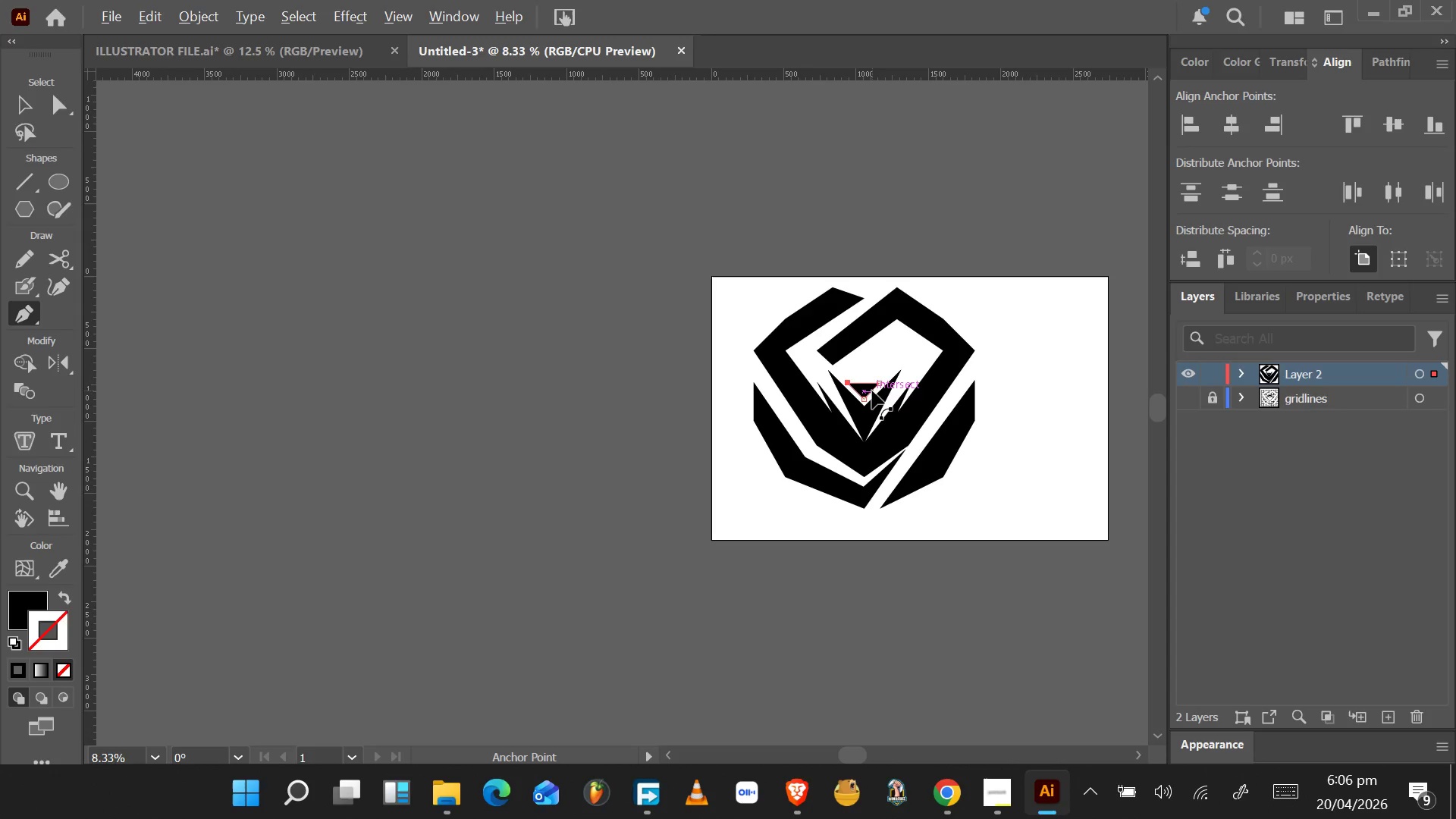 
key(Alt+AltLeft)
 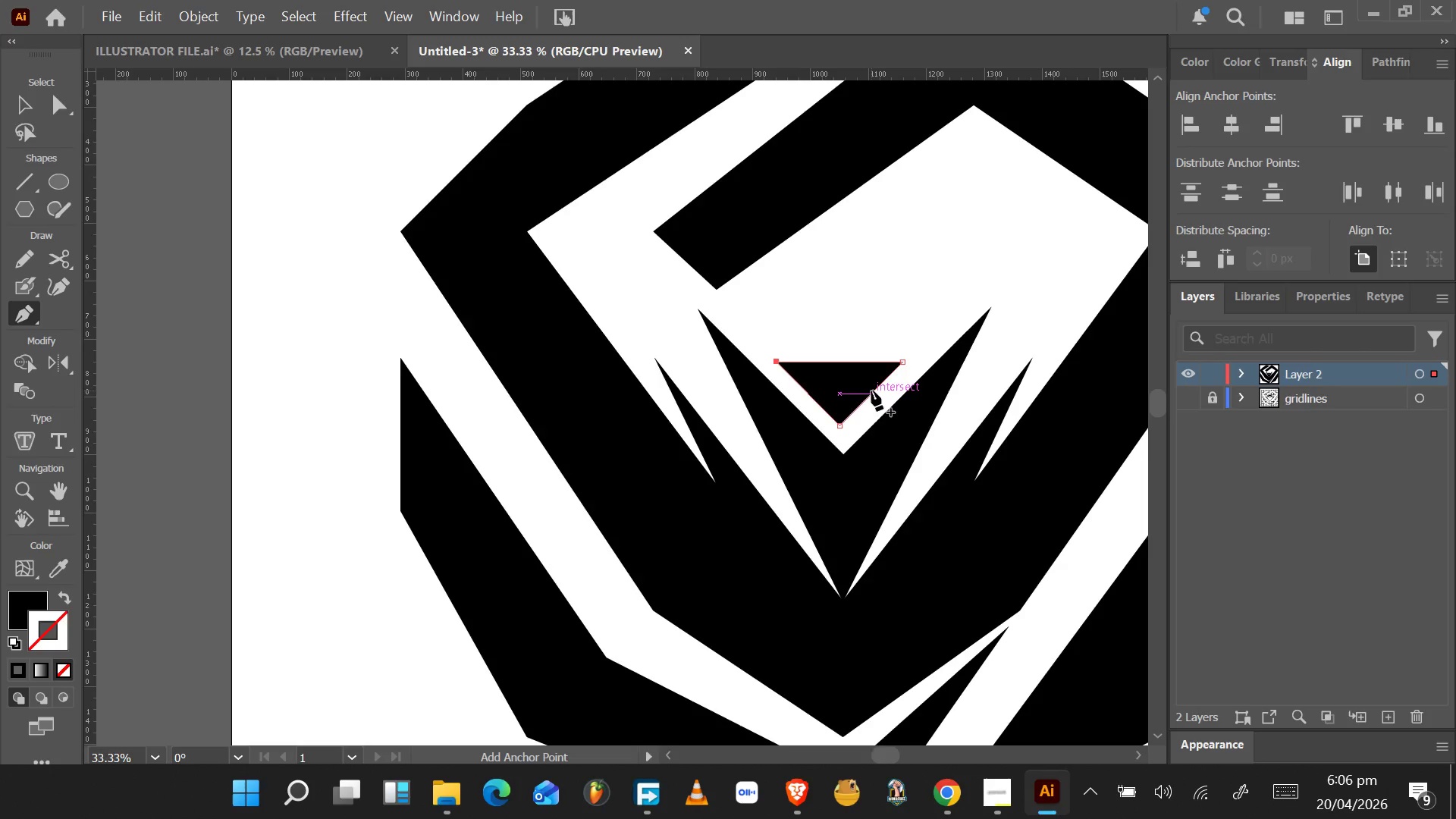 
hold_key(key=AltLeft, duration=1.5)
 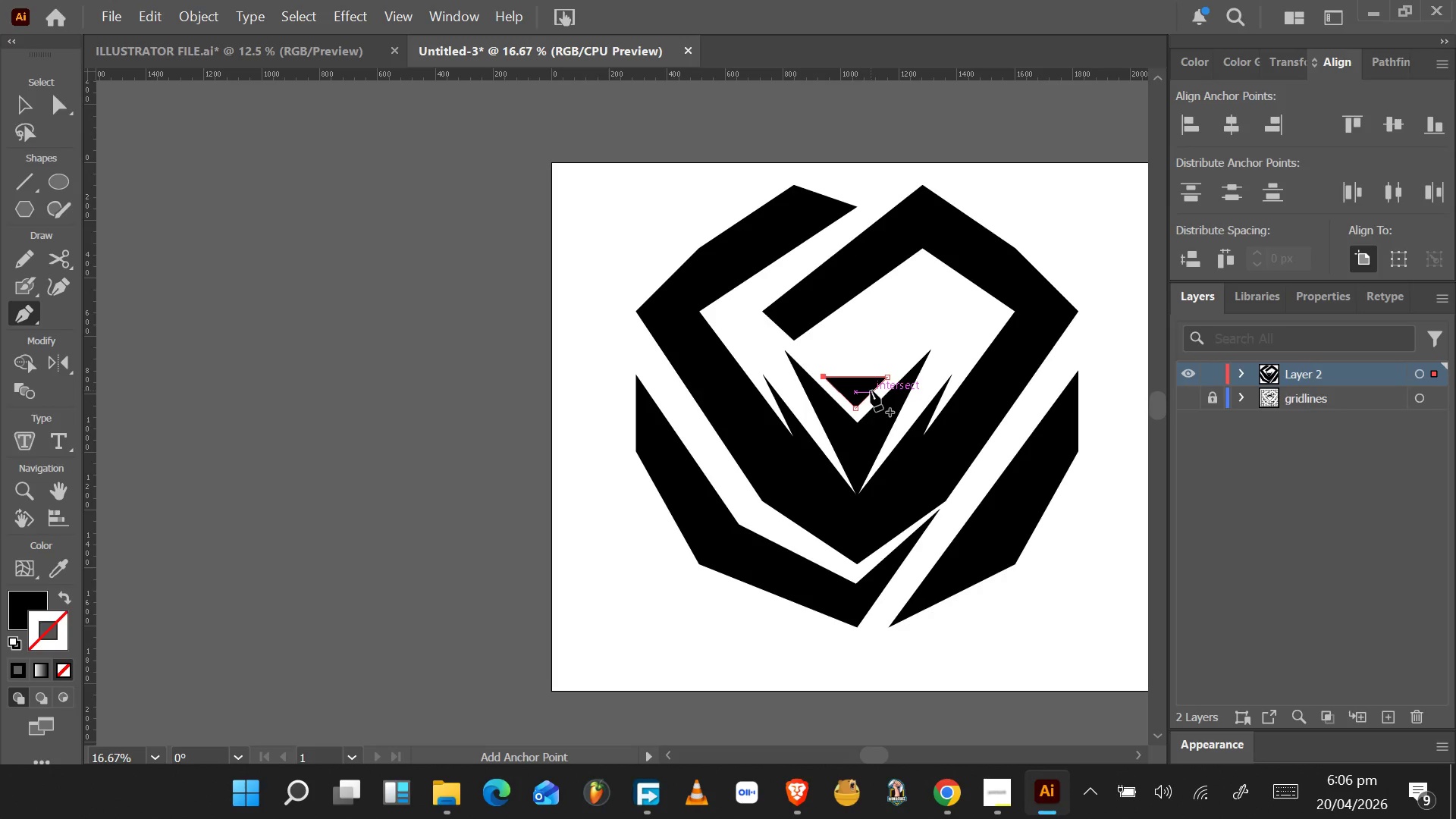 
scroll: coordinate [871, 391], scroll_direction: up, amount: 4.0
 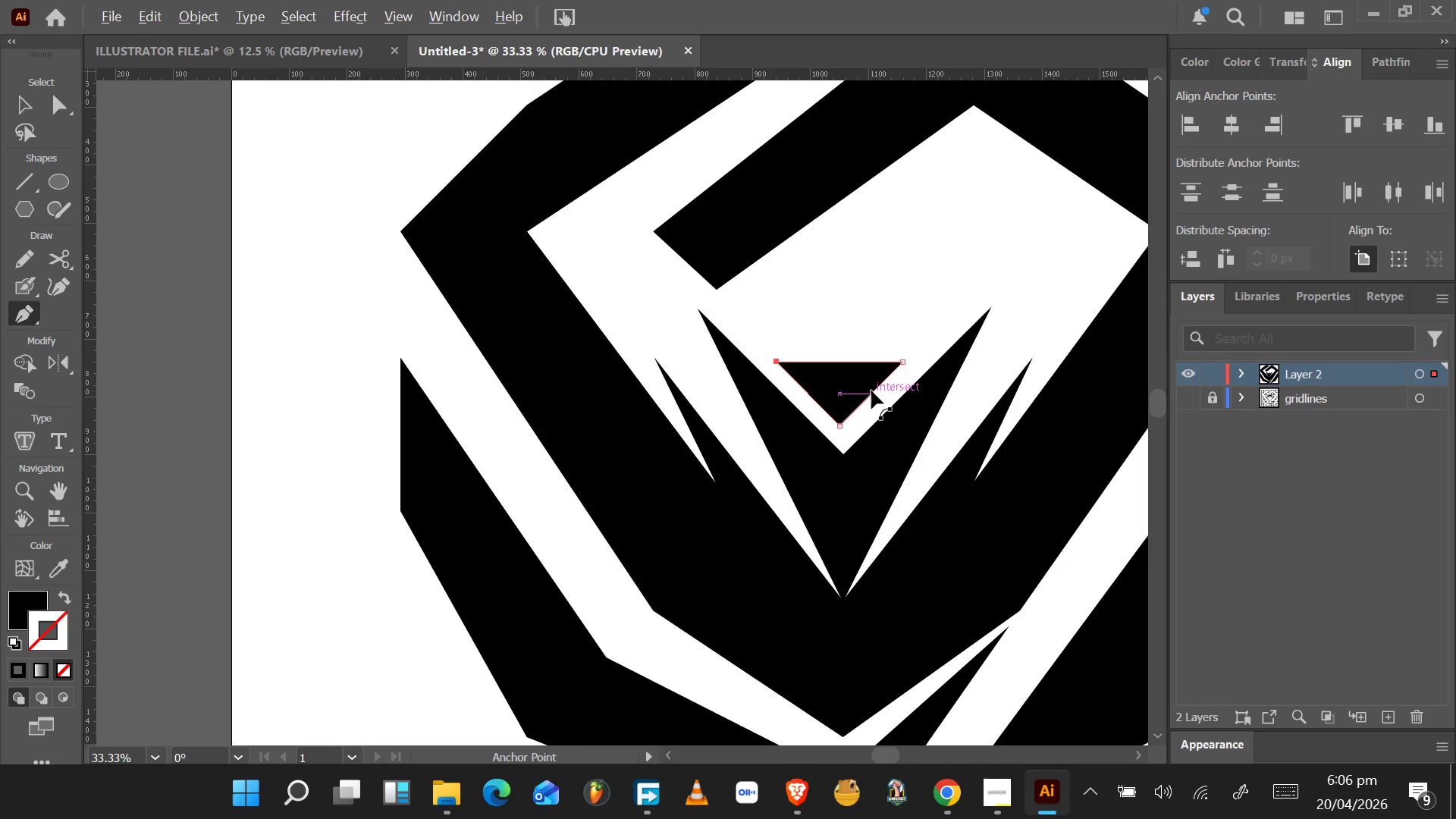 
scroll: coordinate [871, 391], scroll_direction: down, amount: 2.0
 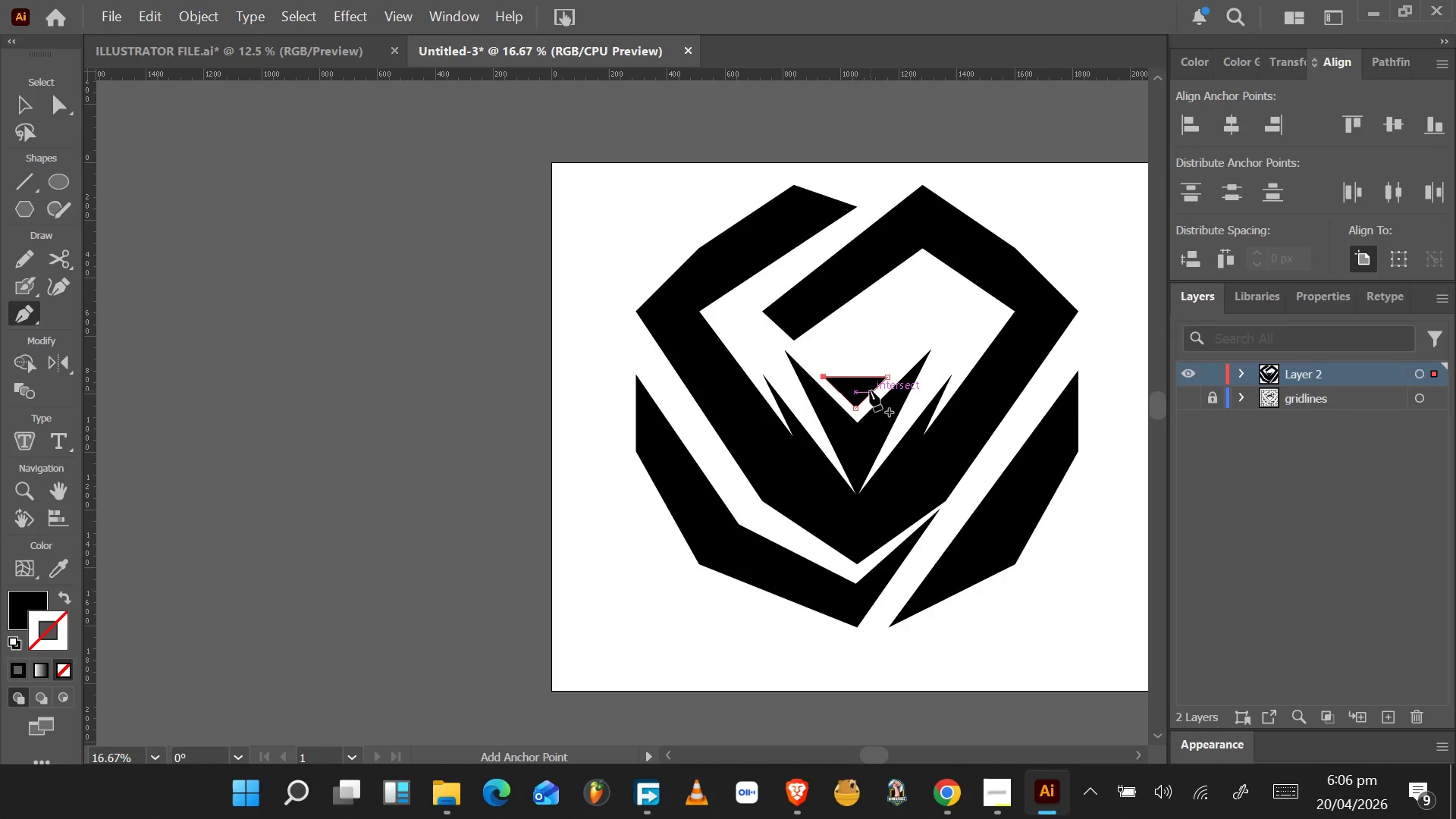 
wait(5.02)
 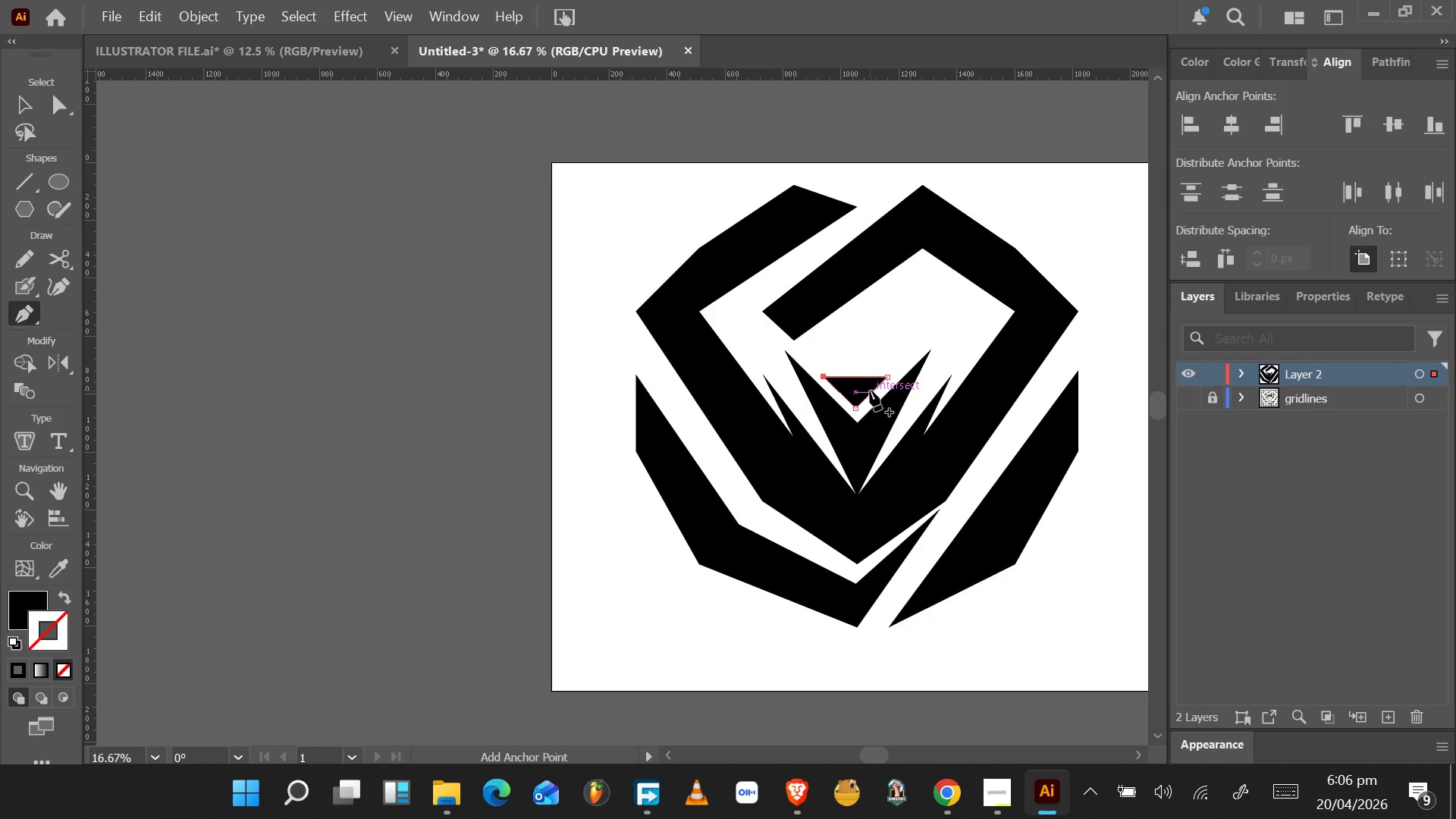 
key(Alt+Tab)
 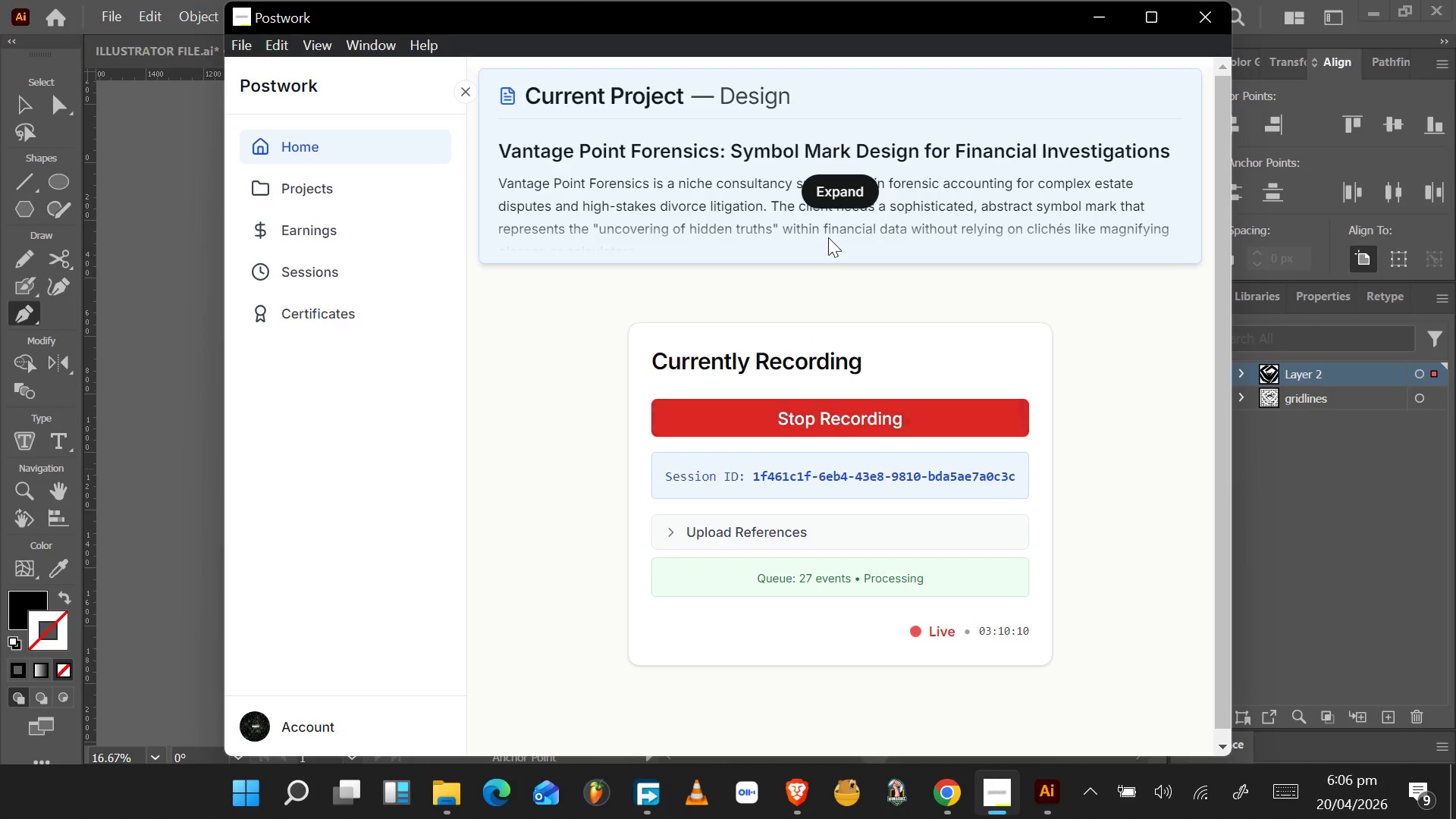 
left_click([835, 199])